 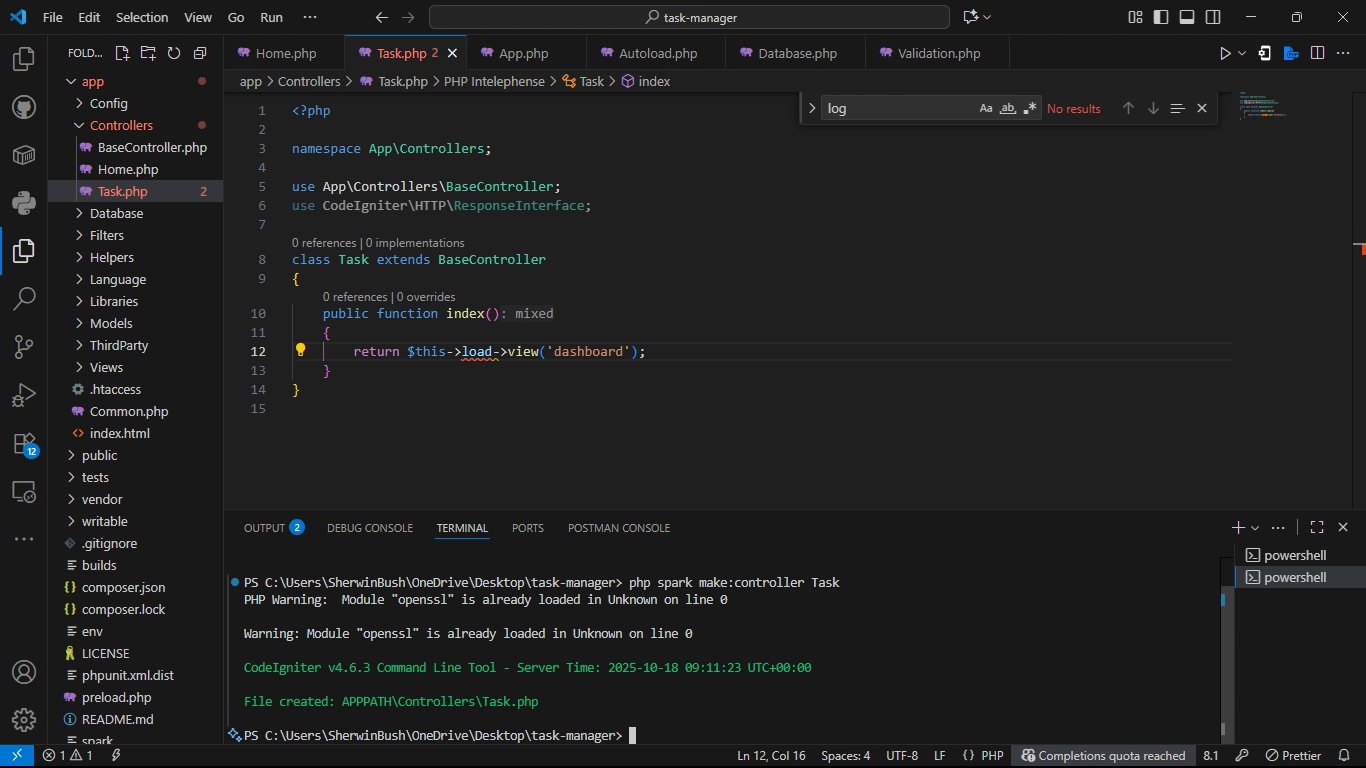 
left_click([776, 746])
 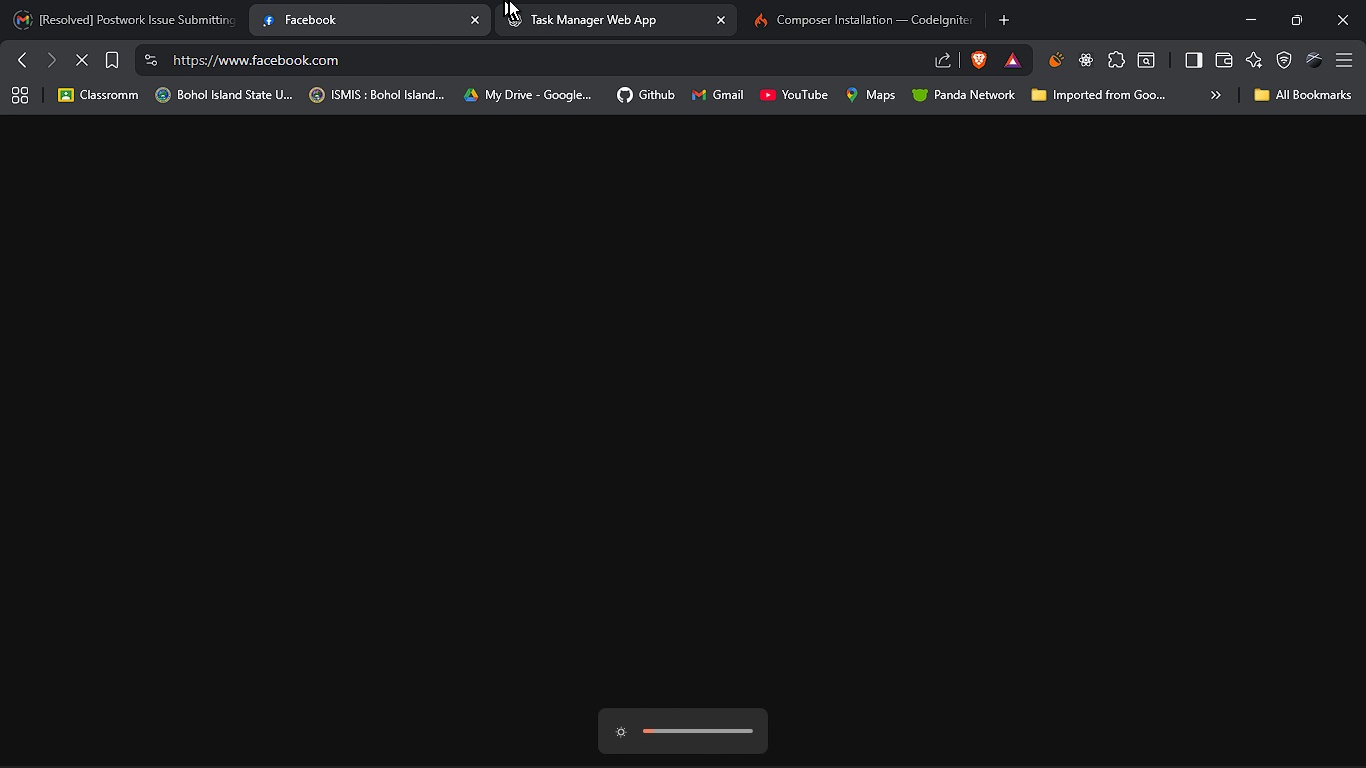 
left_click([563, 0])
 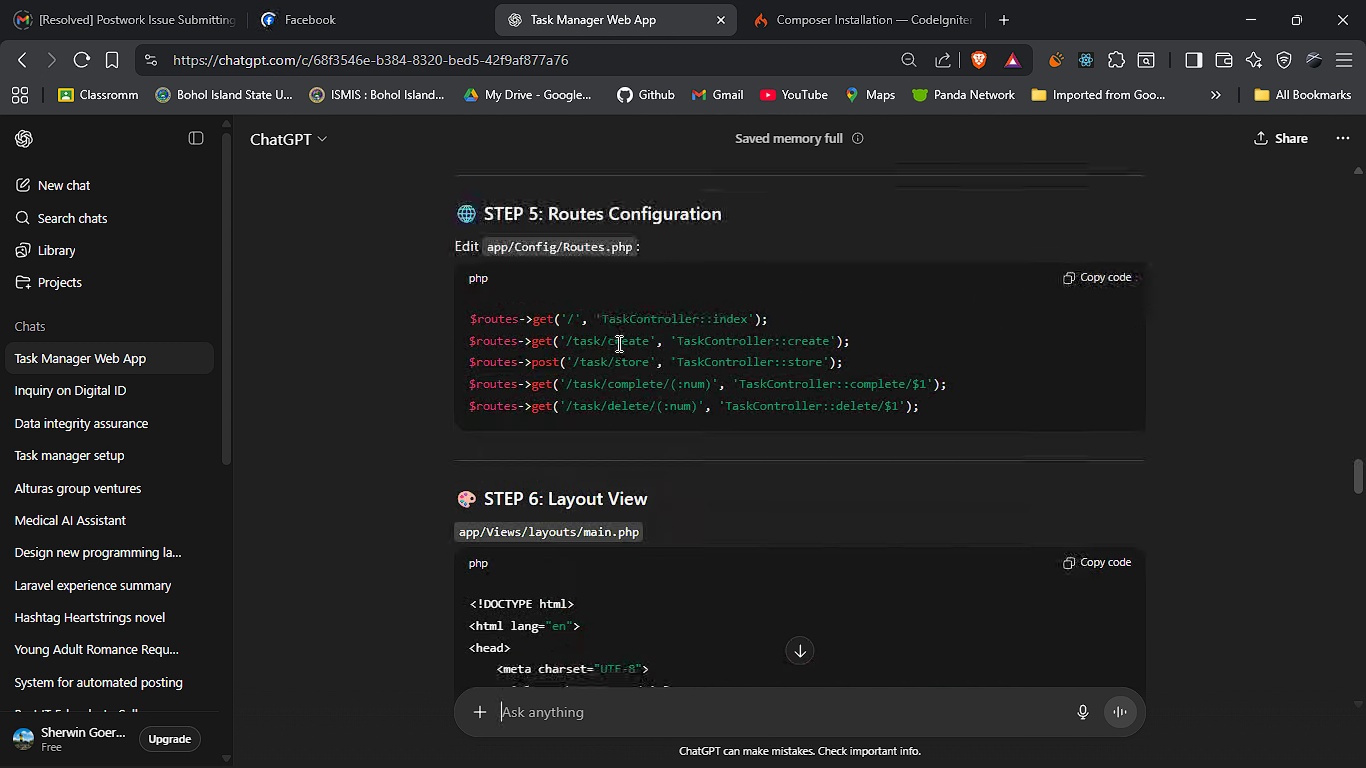 
wait(8.43)
 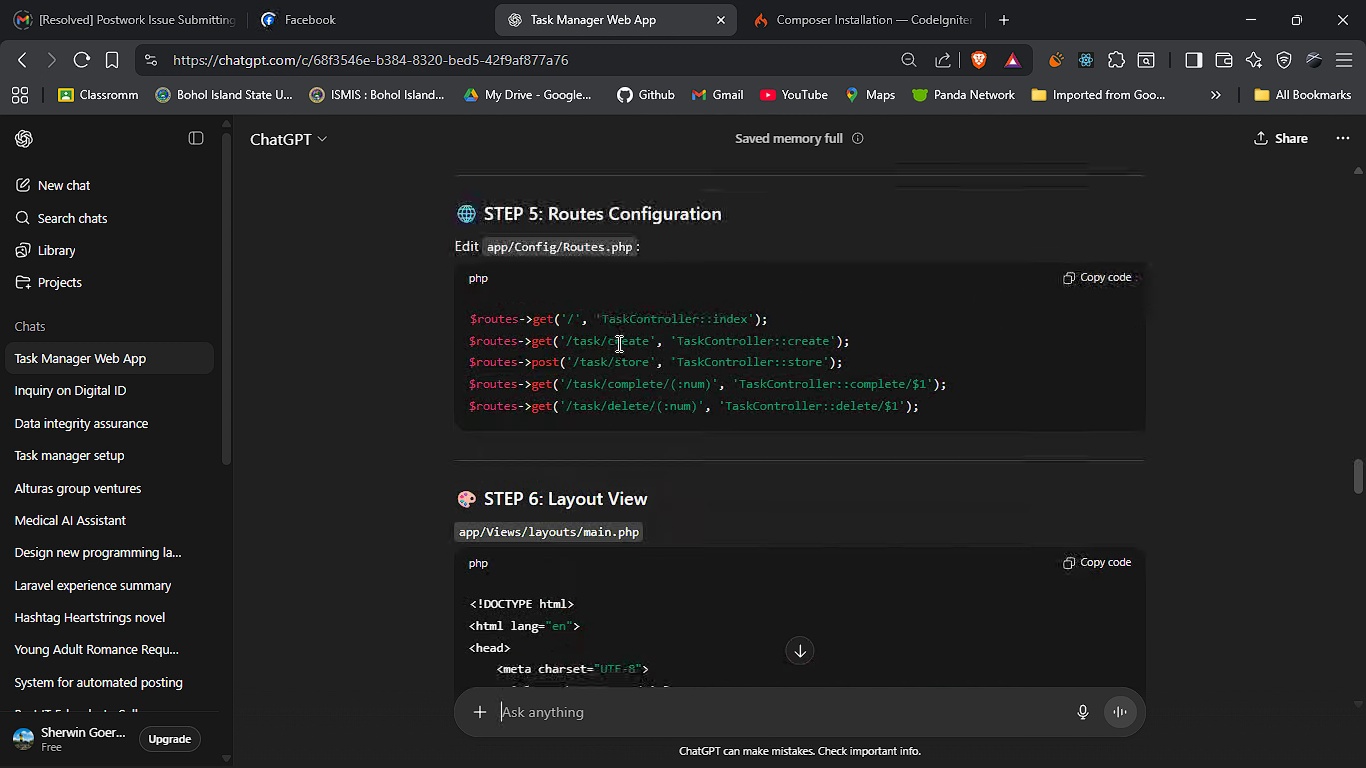 
key(Alt+AltLeft)
 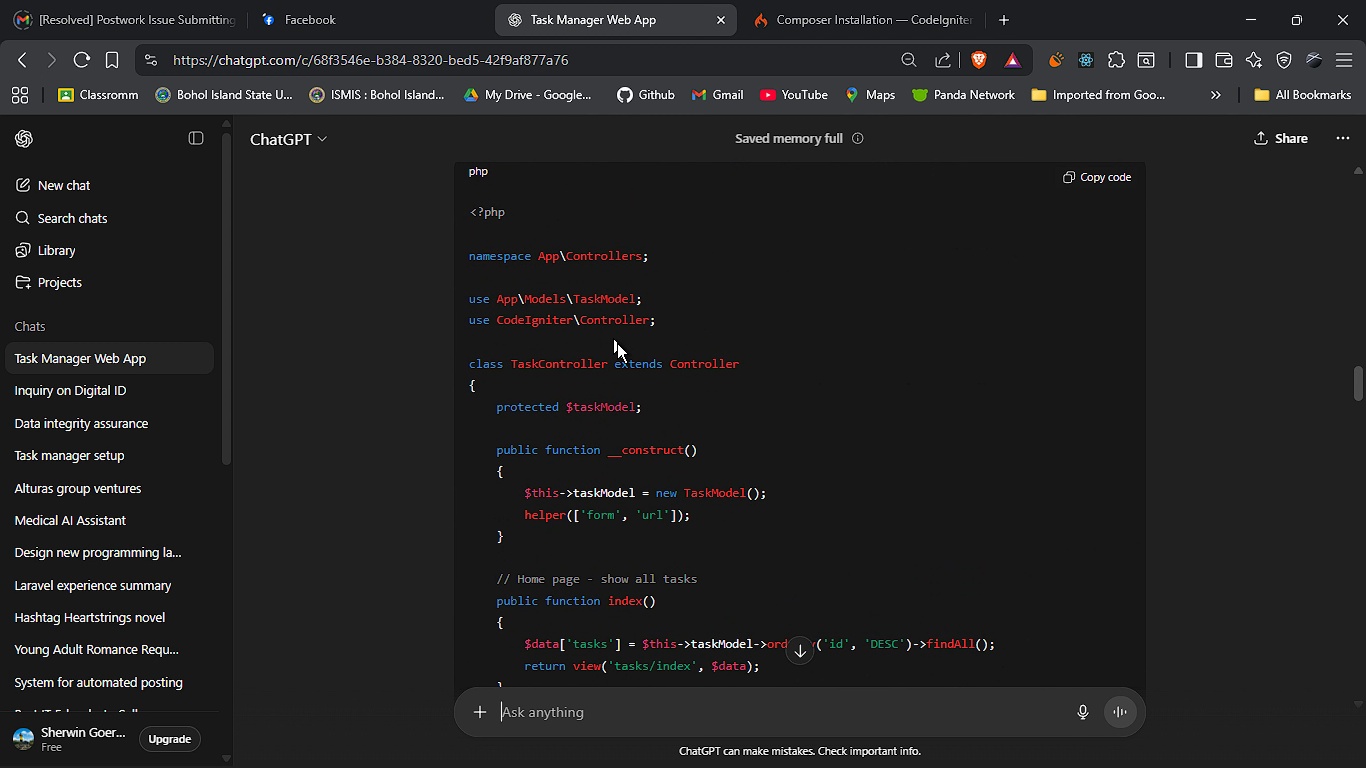 
key(Alt+Tab)
 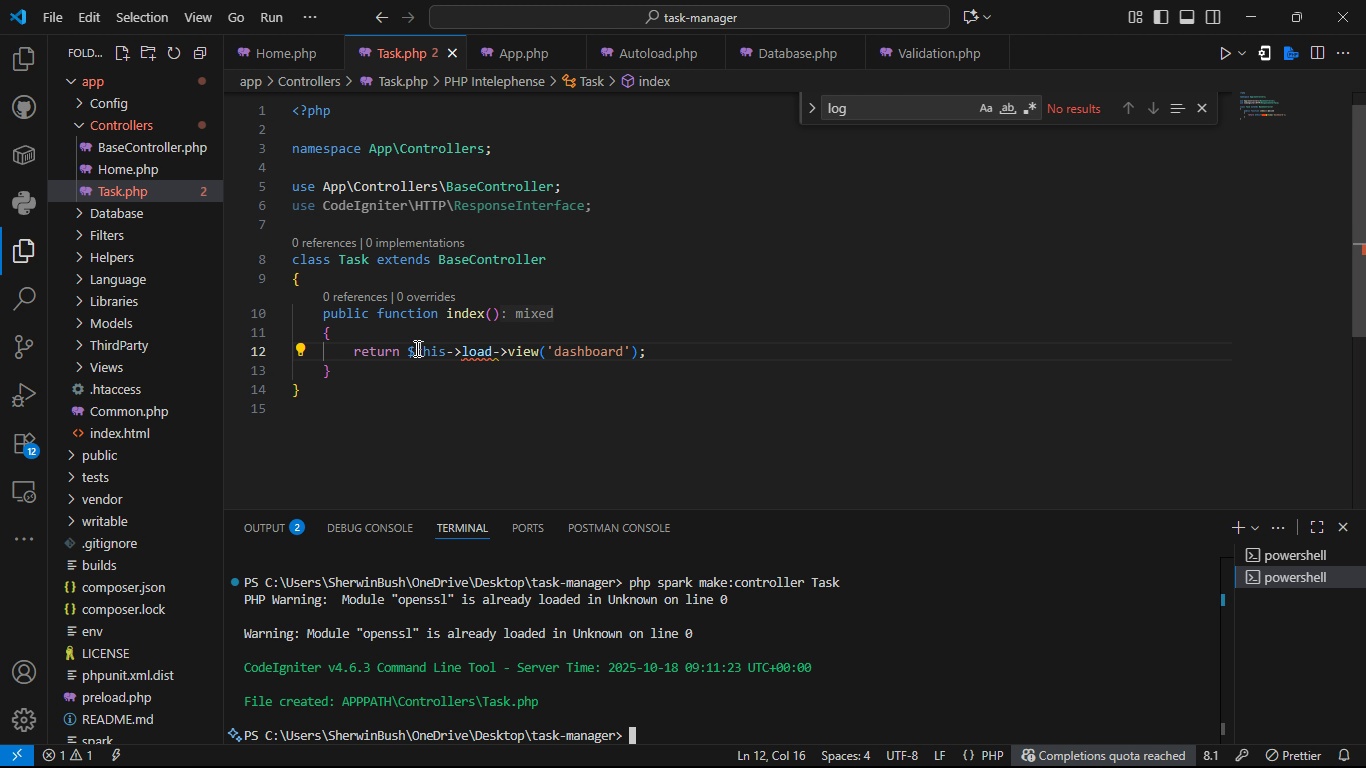 
left_click_drag(start_coordinate=[413, 348], to_coordinate=[508, 354])
 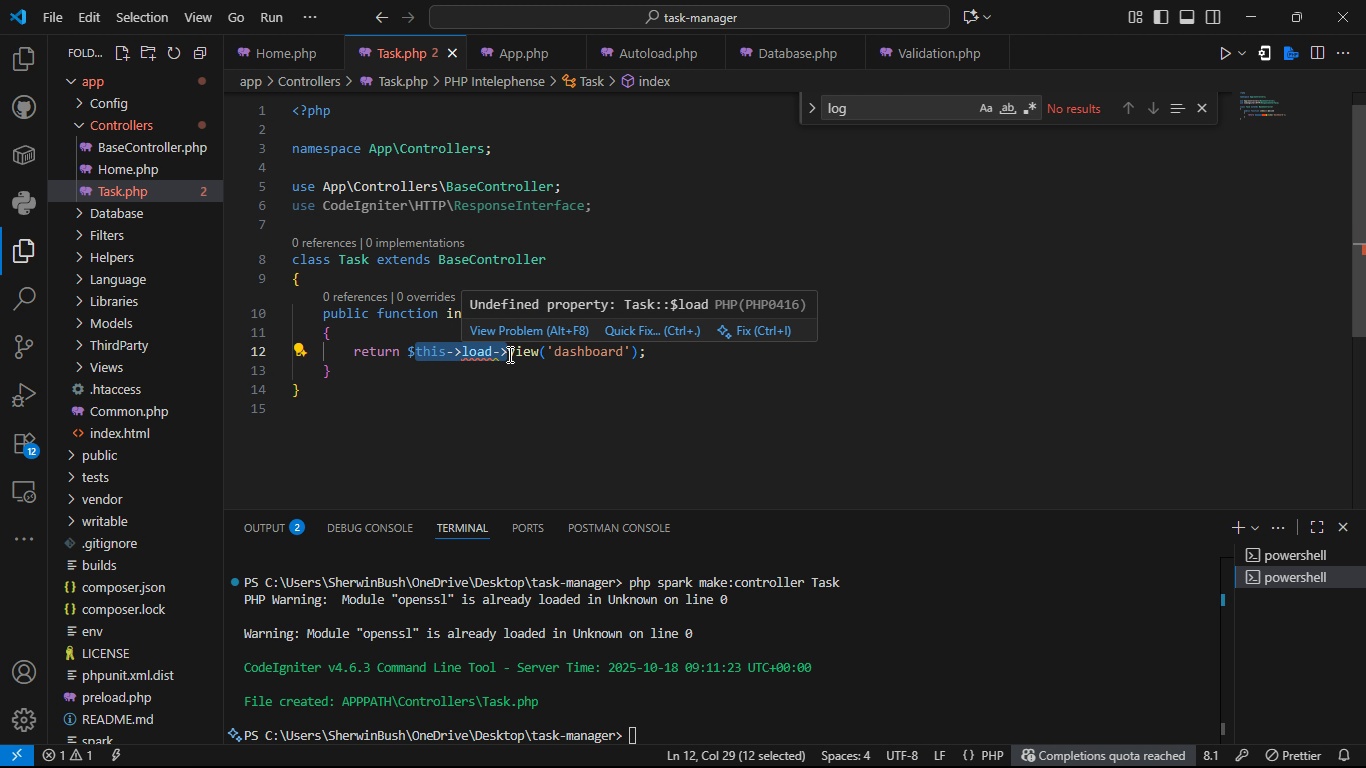 
key(Backspace)
 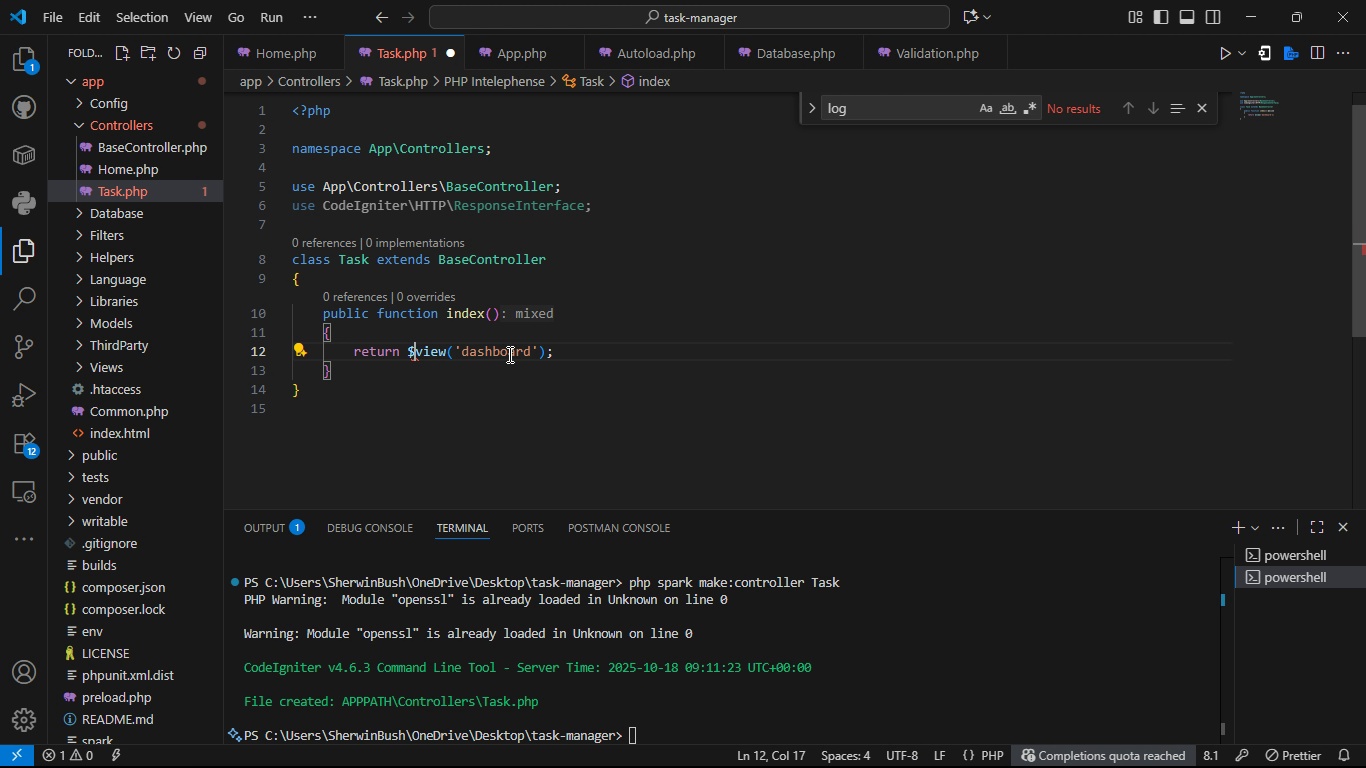 
key(Backspace)
 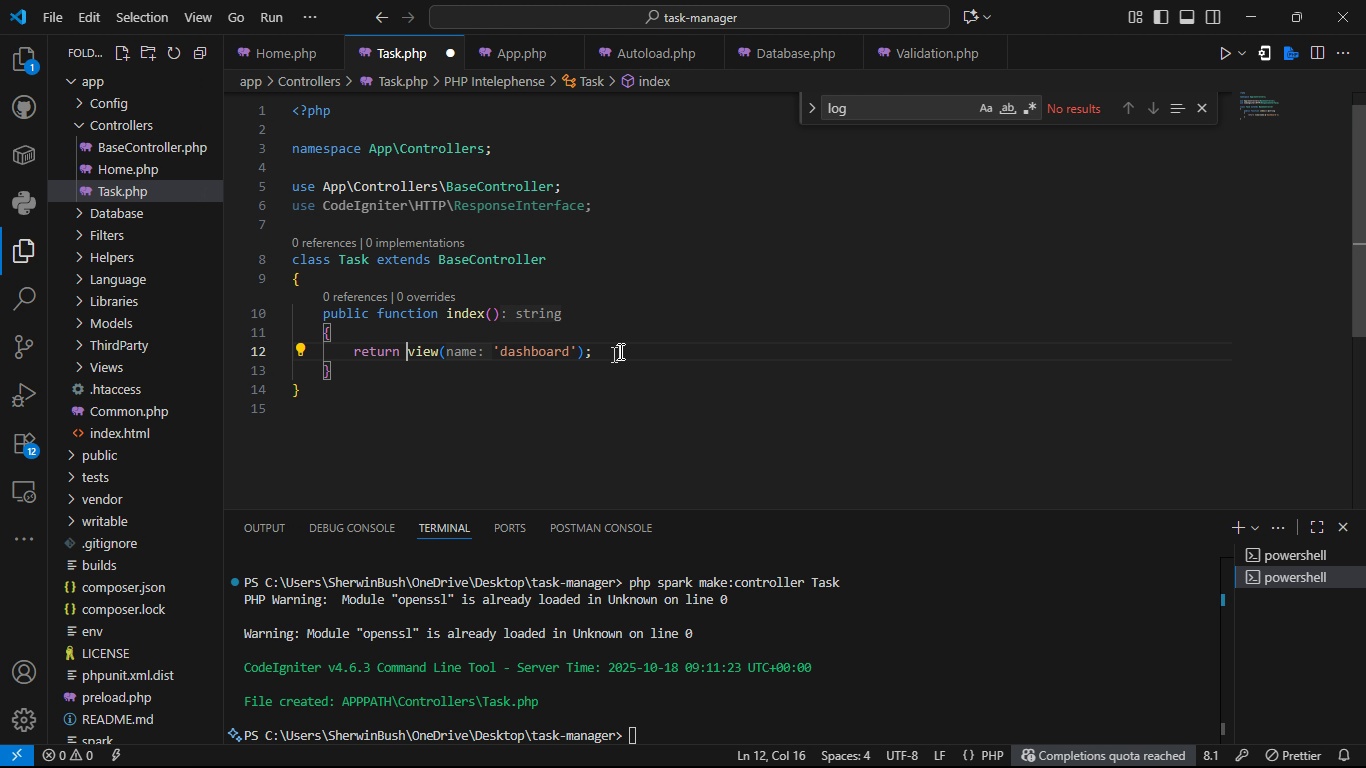 
left_click([619, 351])
 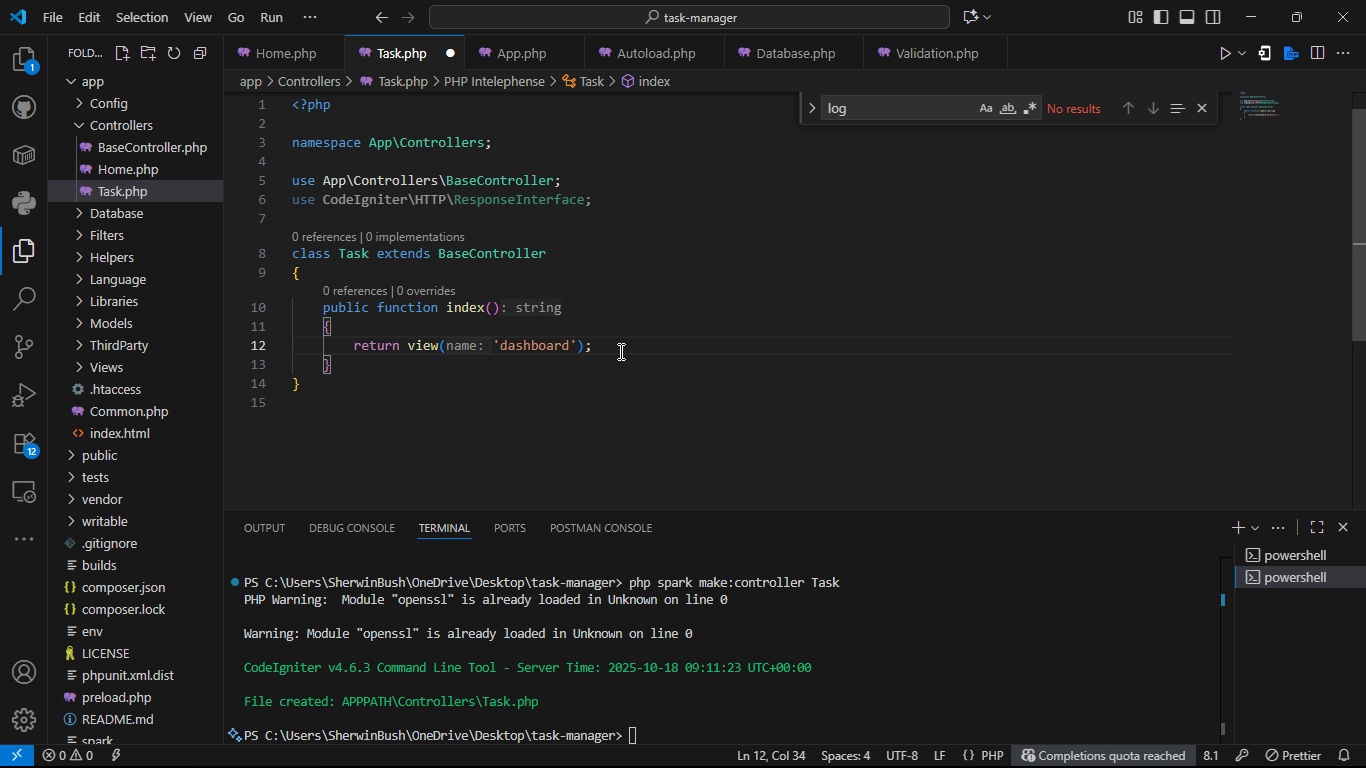 
key(Control+S)
 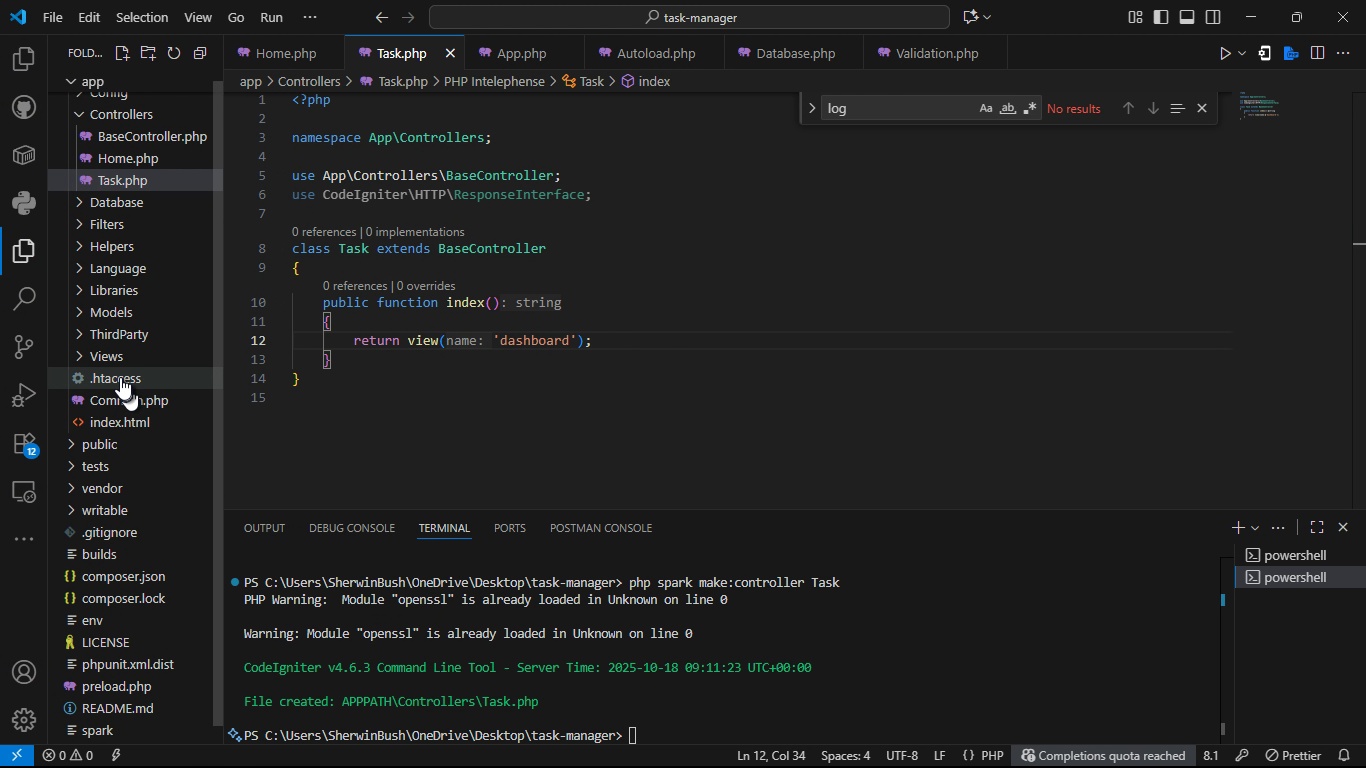 
left_click([113, 360])
 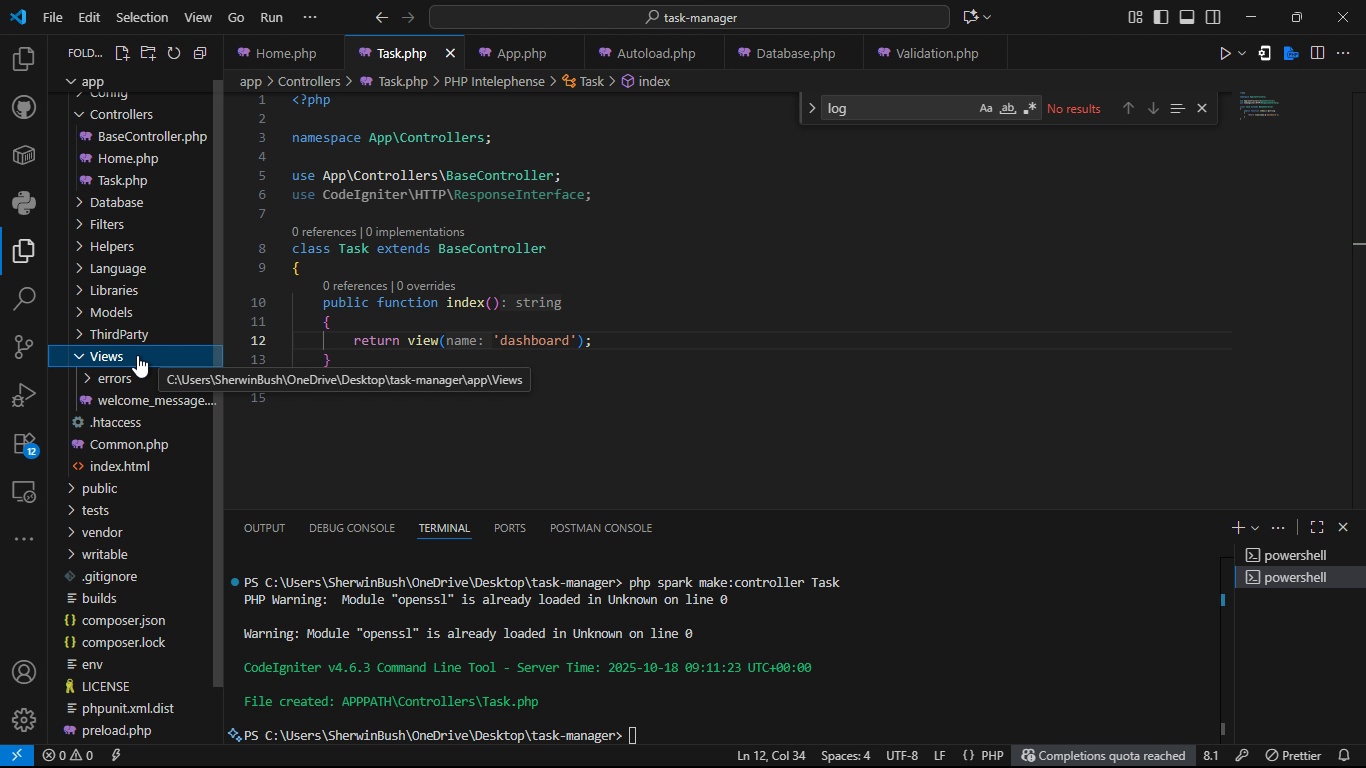 
right_click([137, 355])
 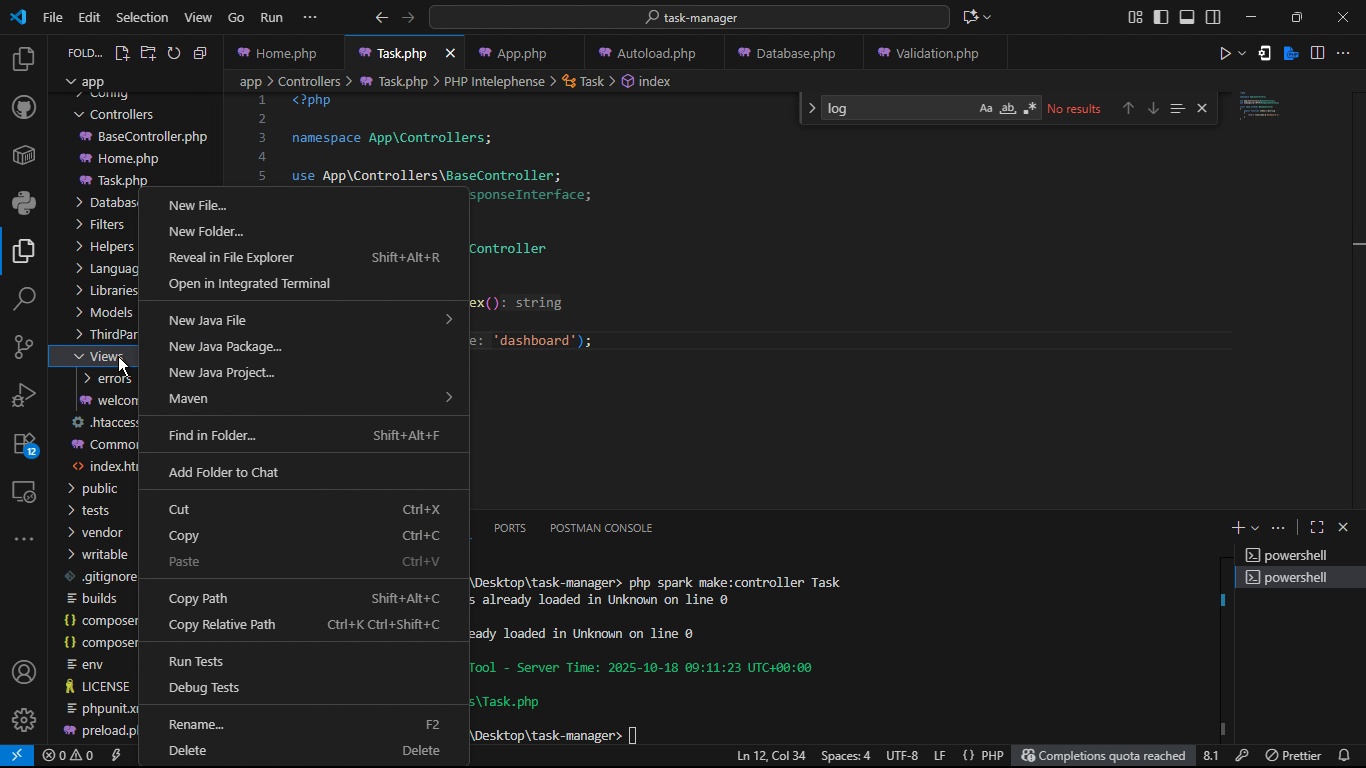 
left_click([118, 356])
 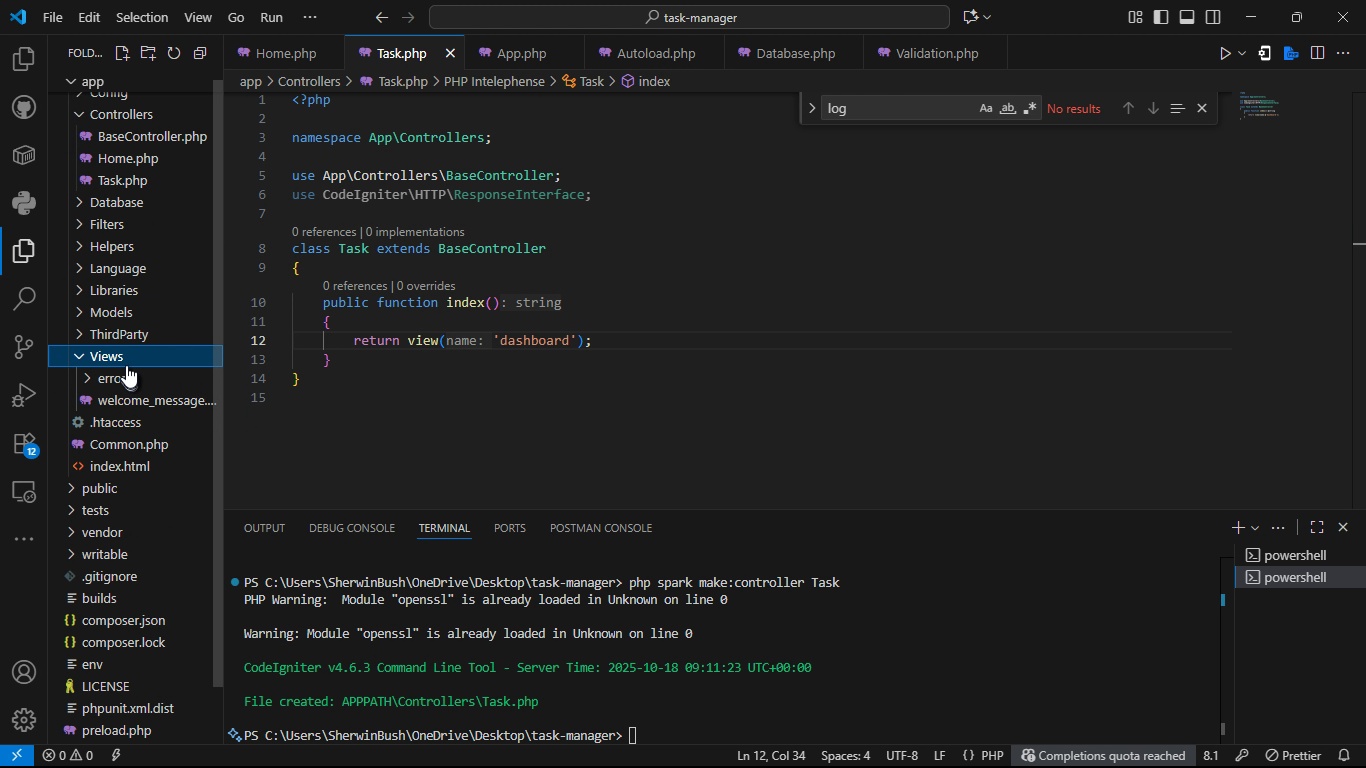 
right_click([122, 348])
 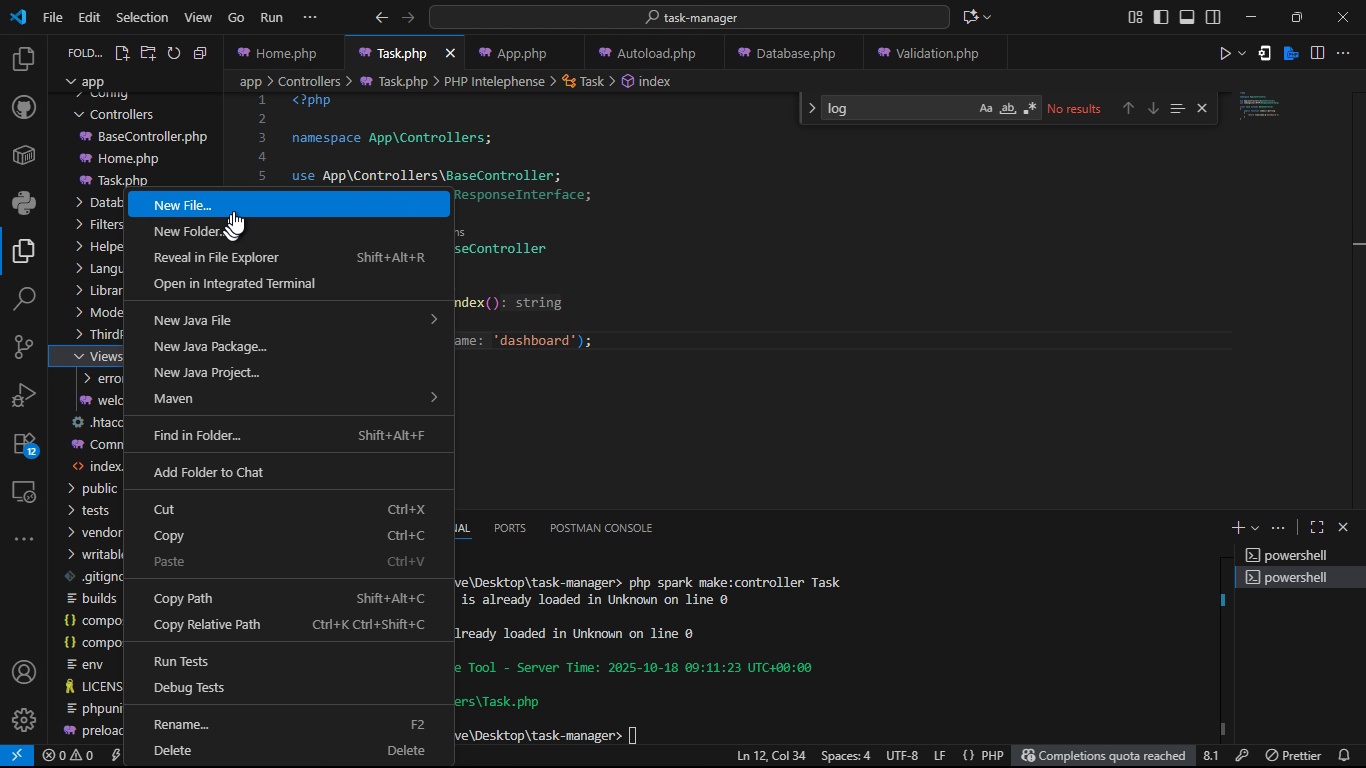 
left_click([235, 206])
 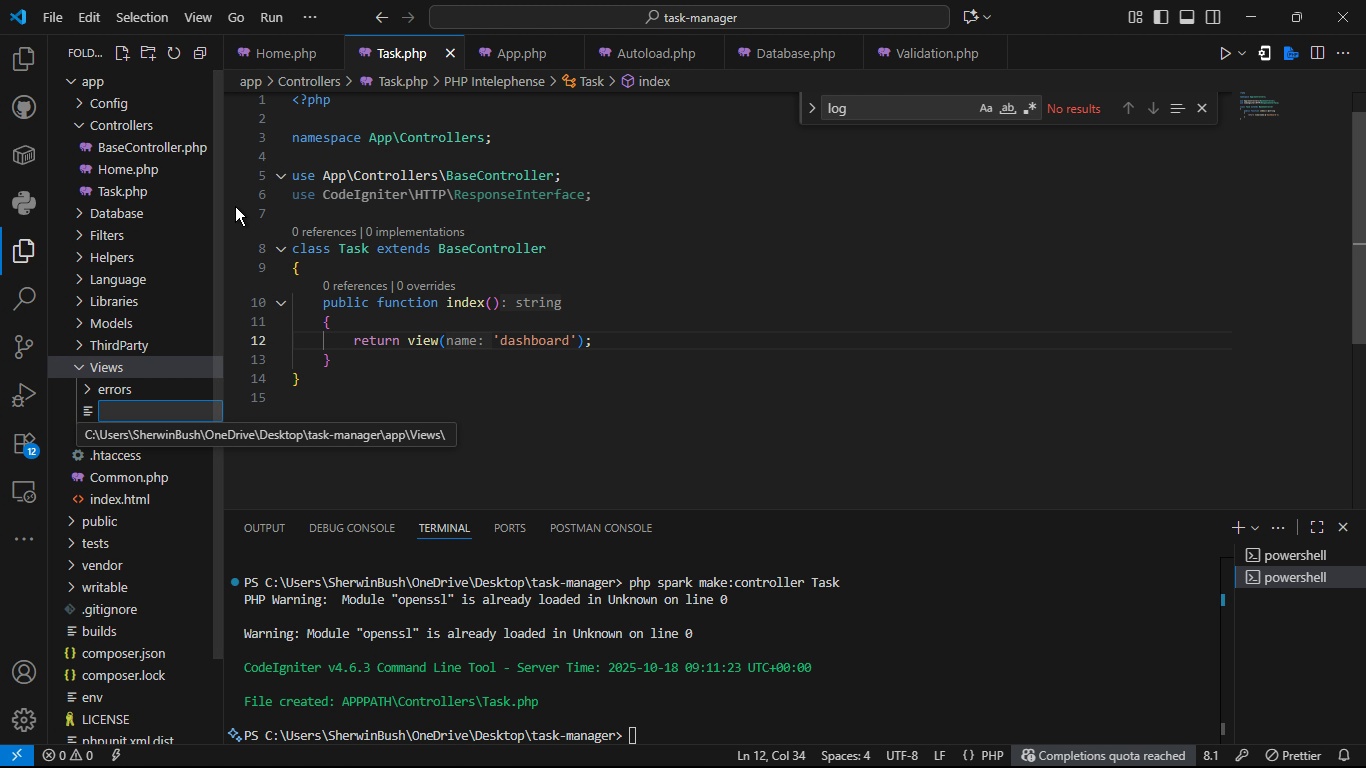 
key(Control+D)
 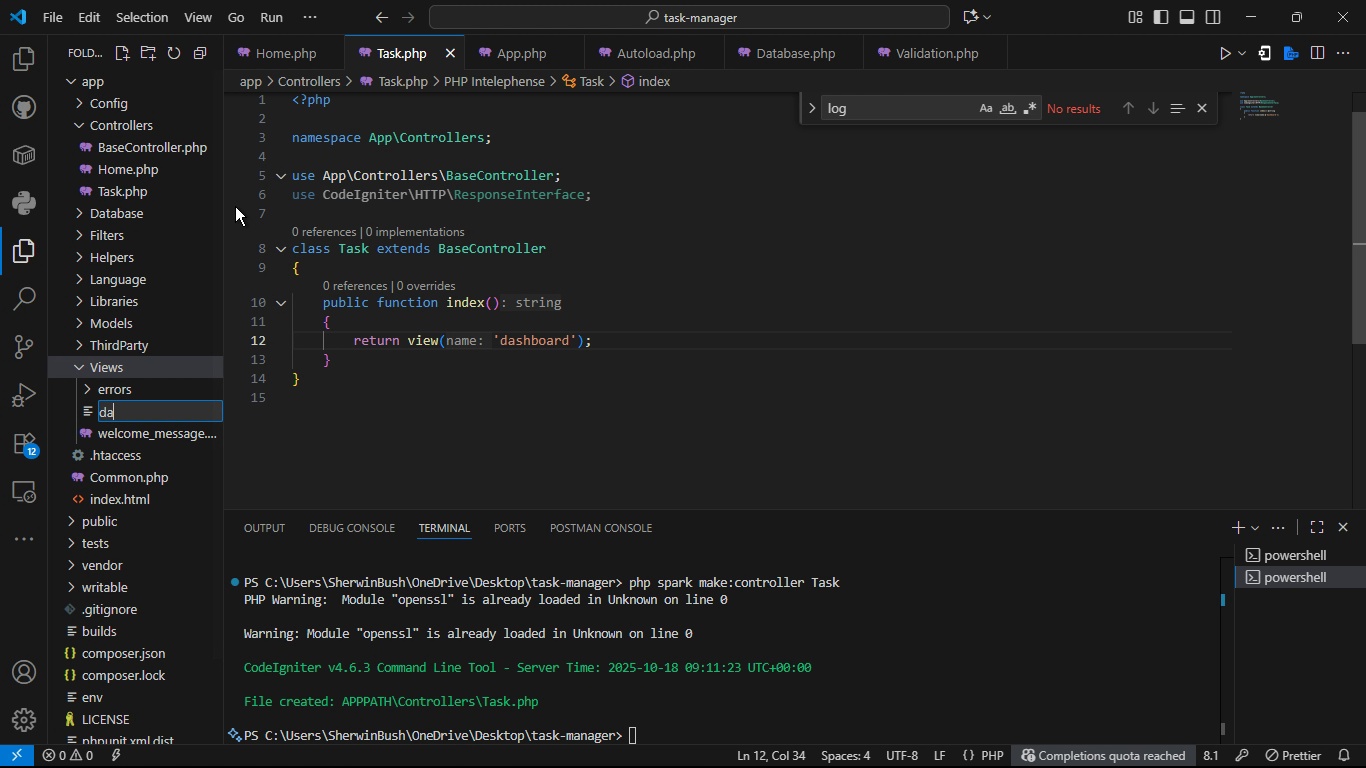 
key(Control+A)
 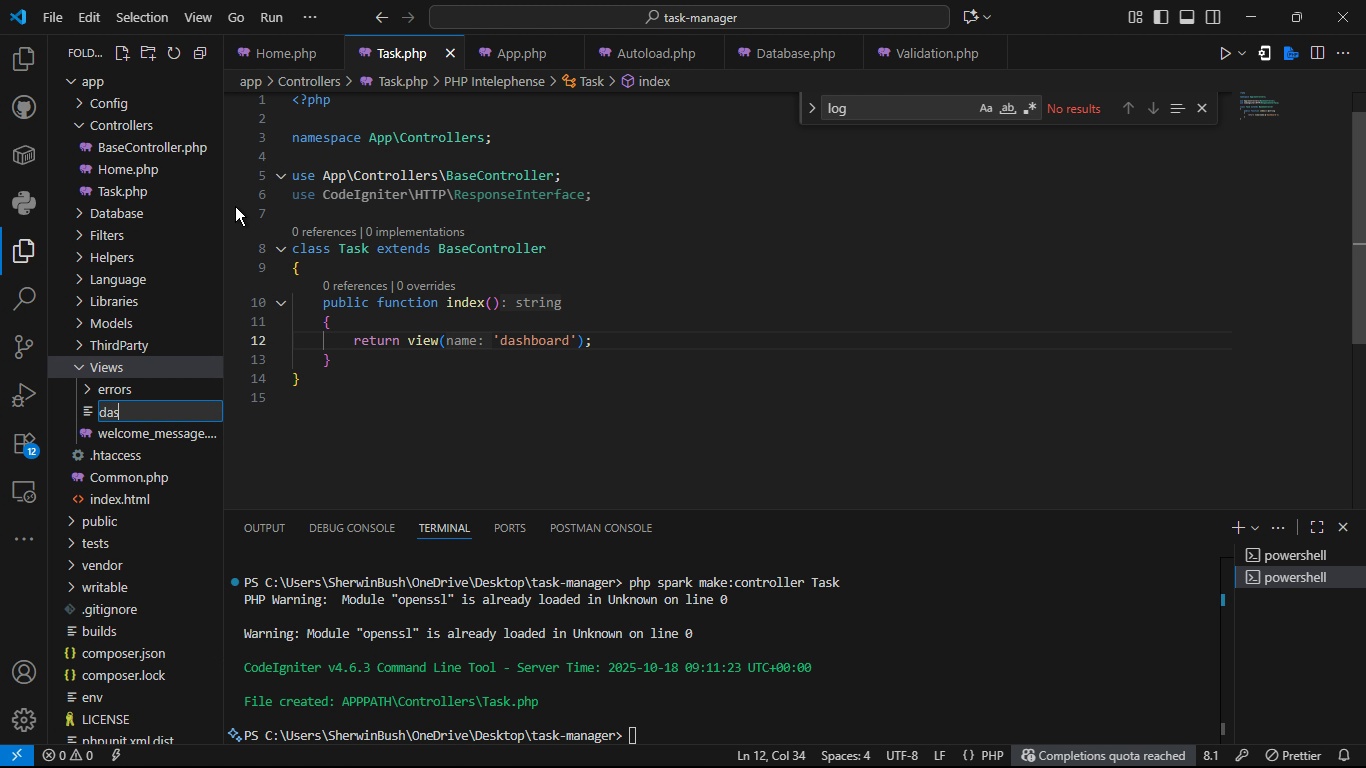 
key(Control+S)
 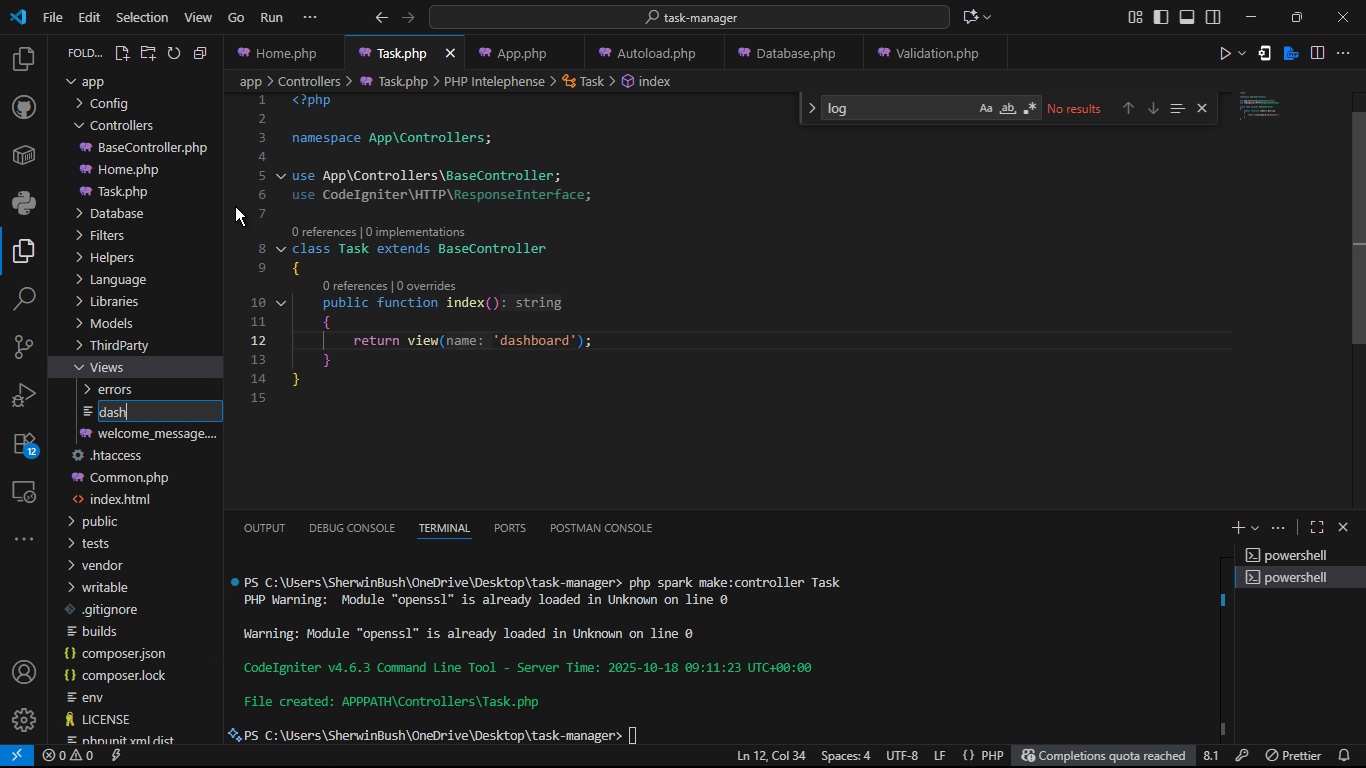 
key(Control+H)
 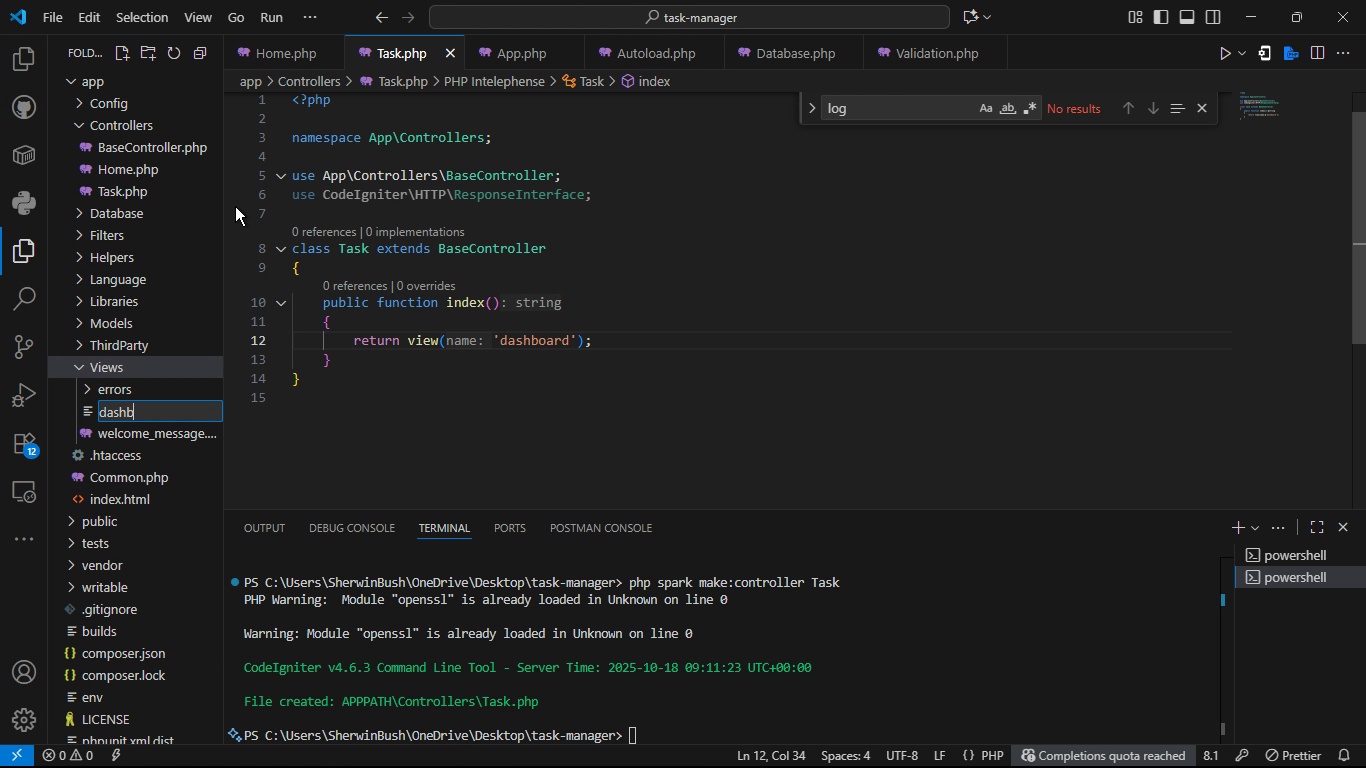 
key(Control+B)
 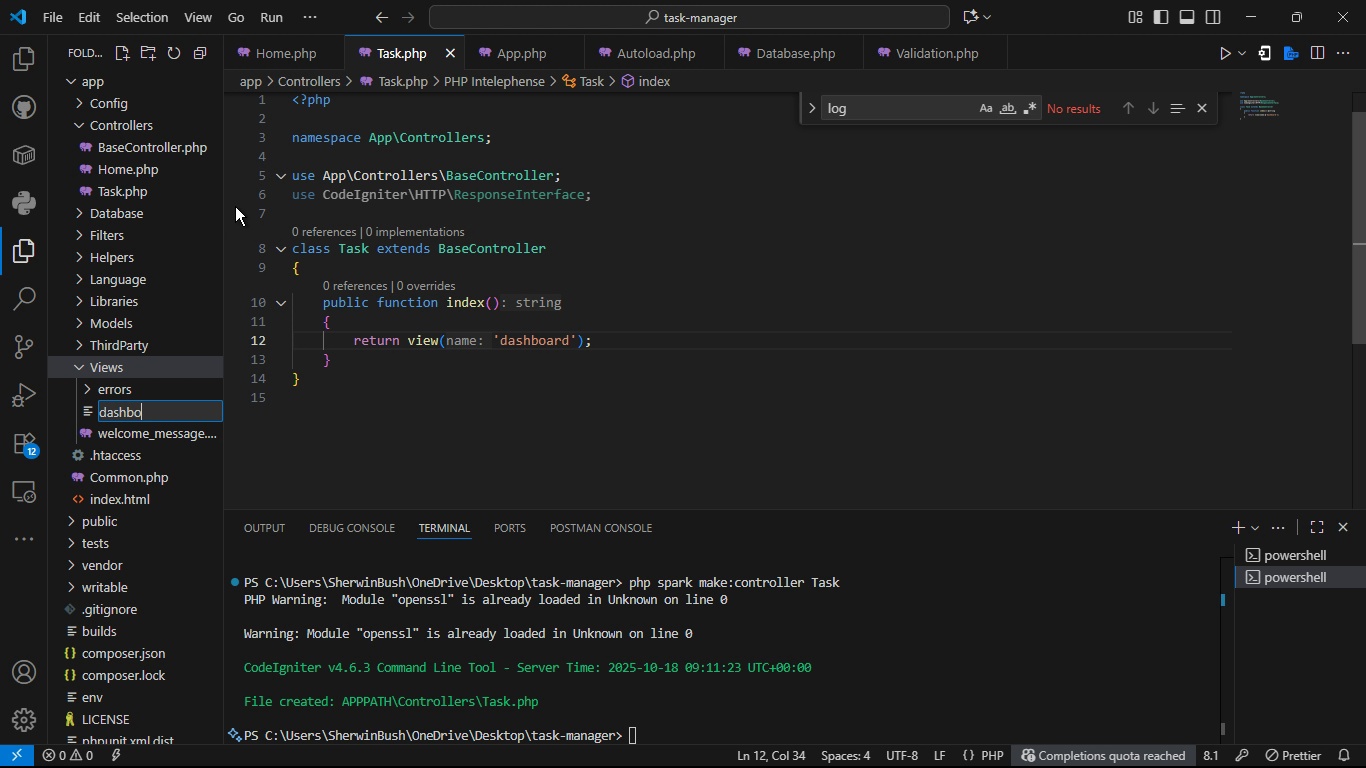 
key(Control+O)
 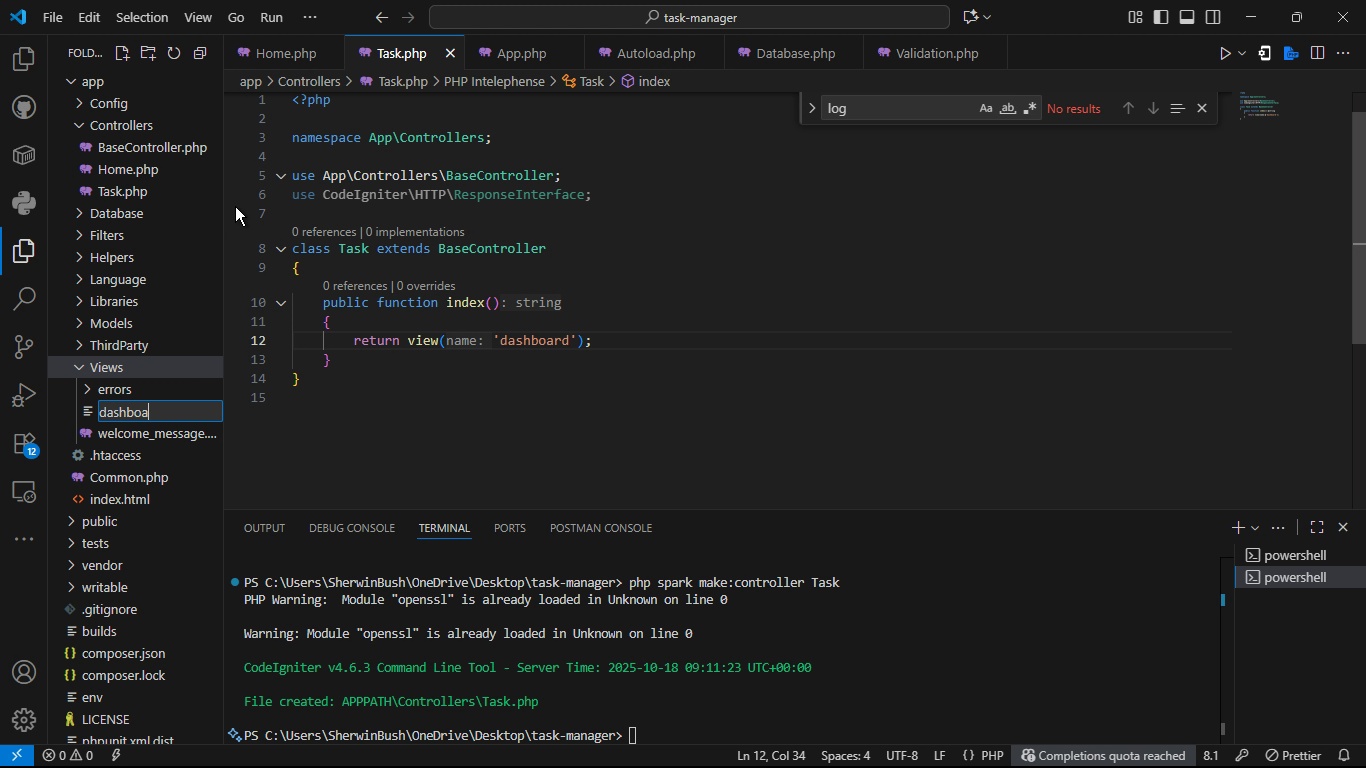 
key(Control+A)
 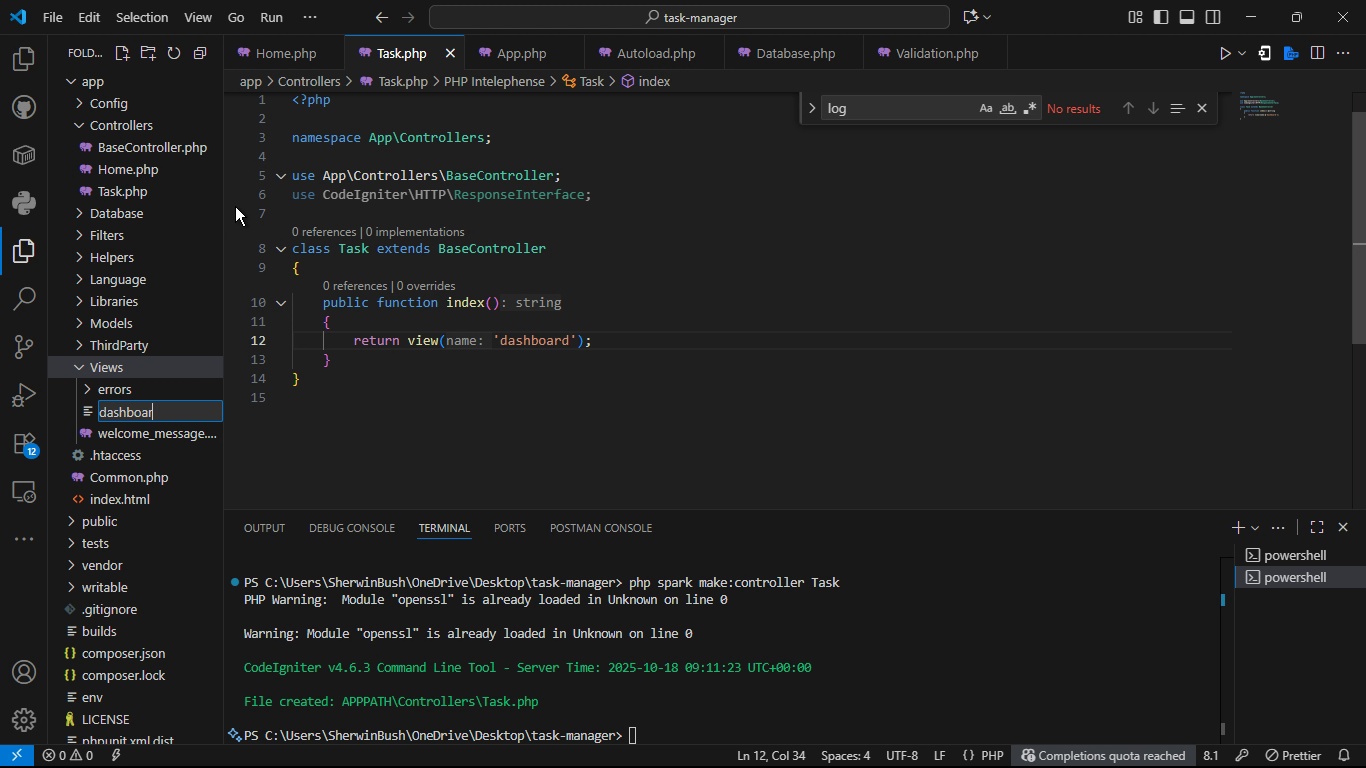 
key(Control+R)
 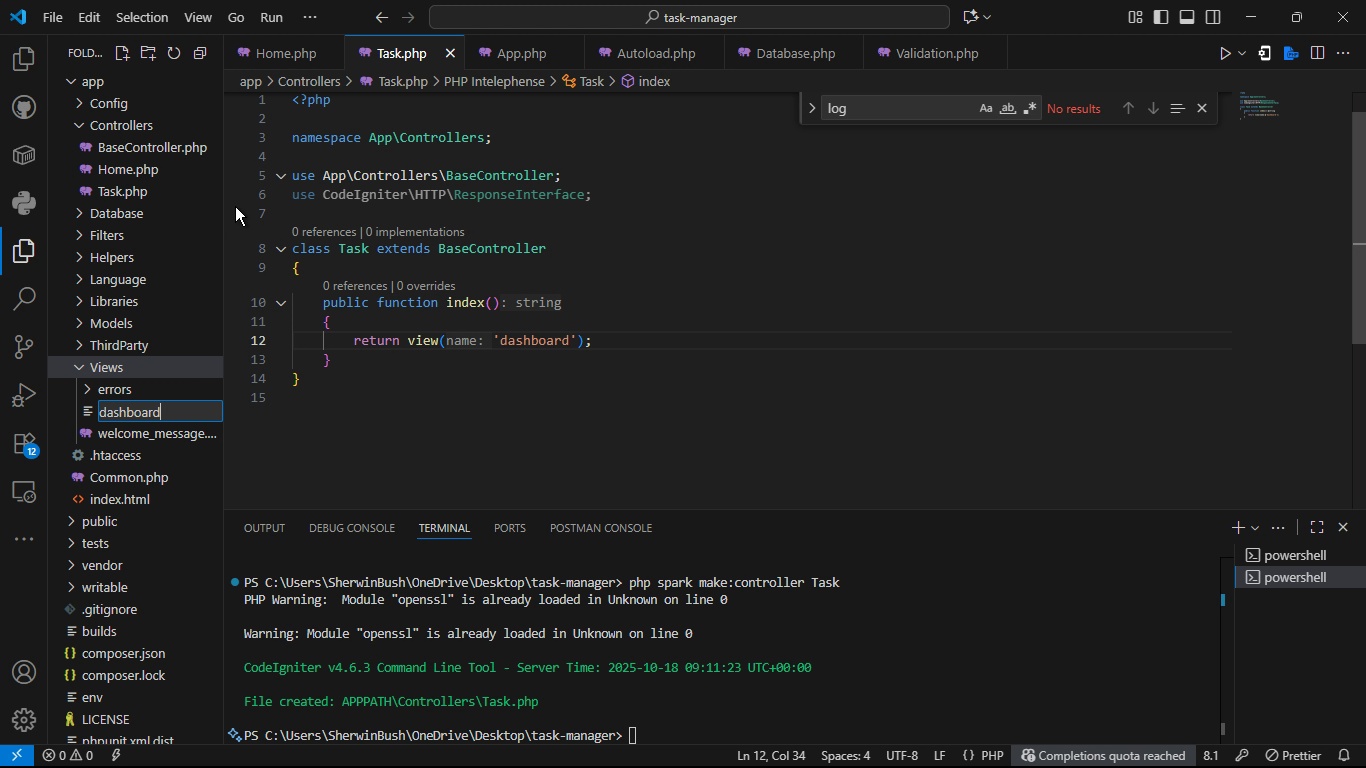 
key(Control+D)
 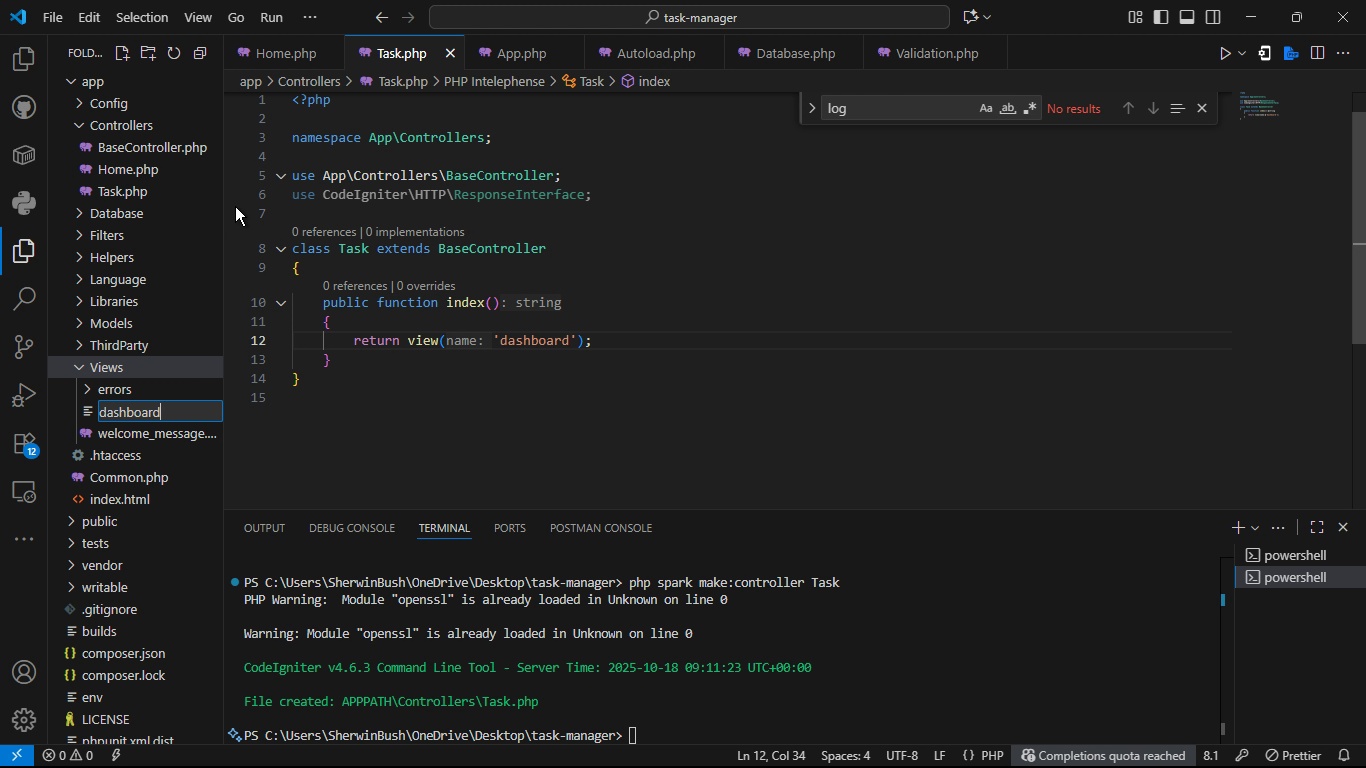 
key(Control+Period)
 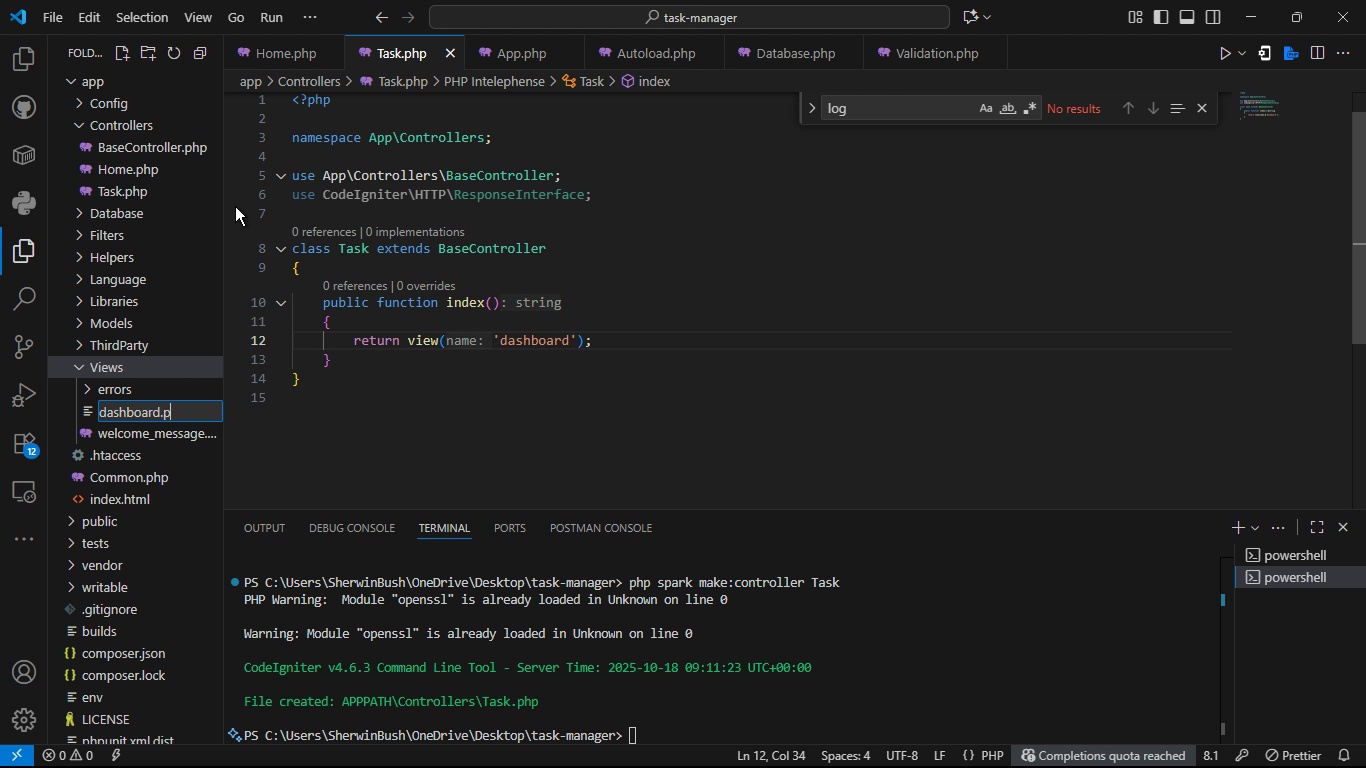 
key(Control+P)
 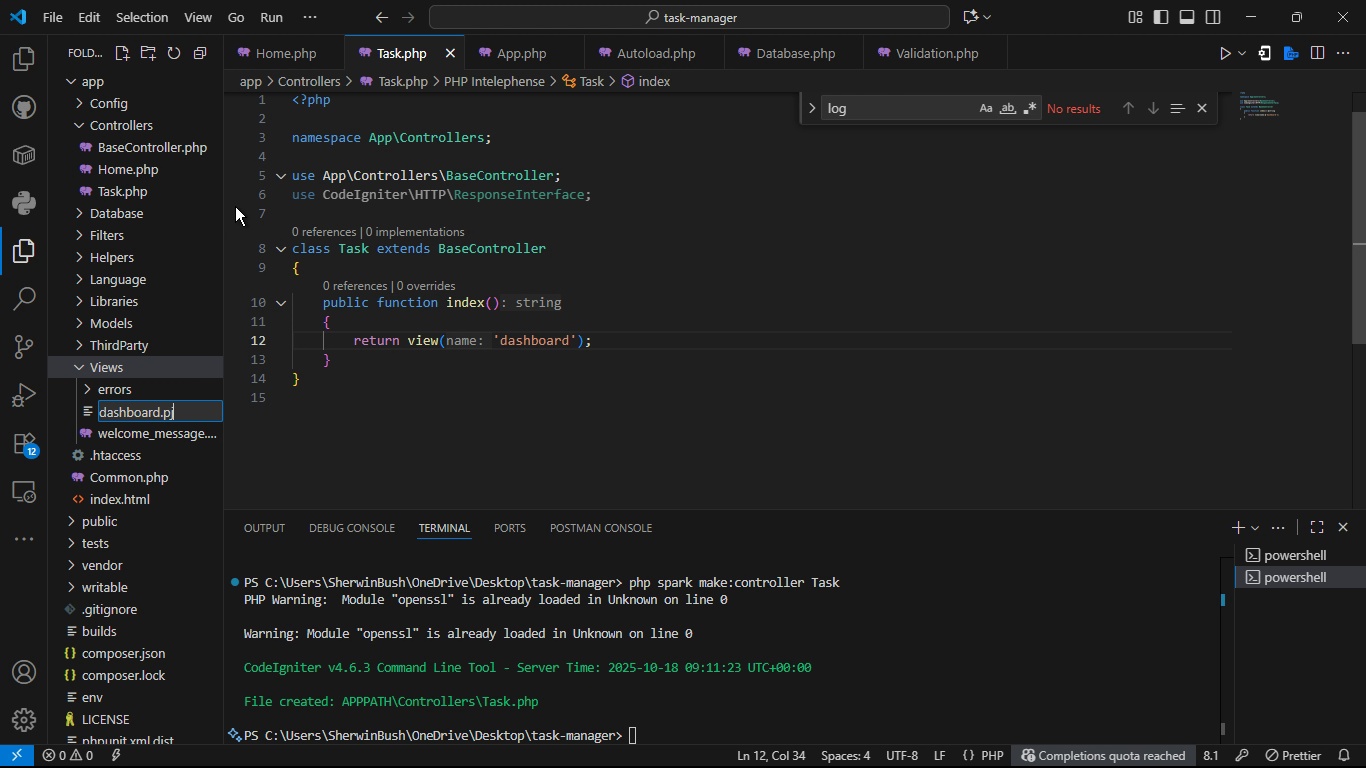 
key(Control+J)
 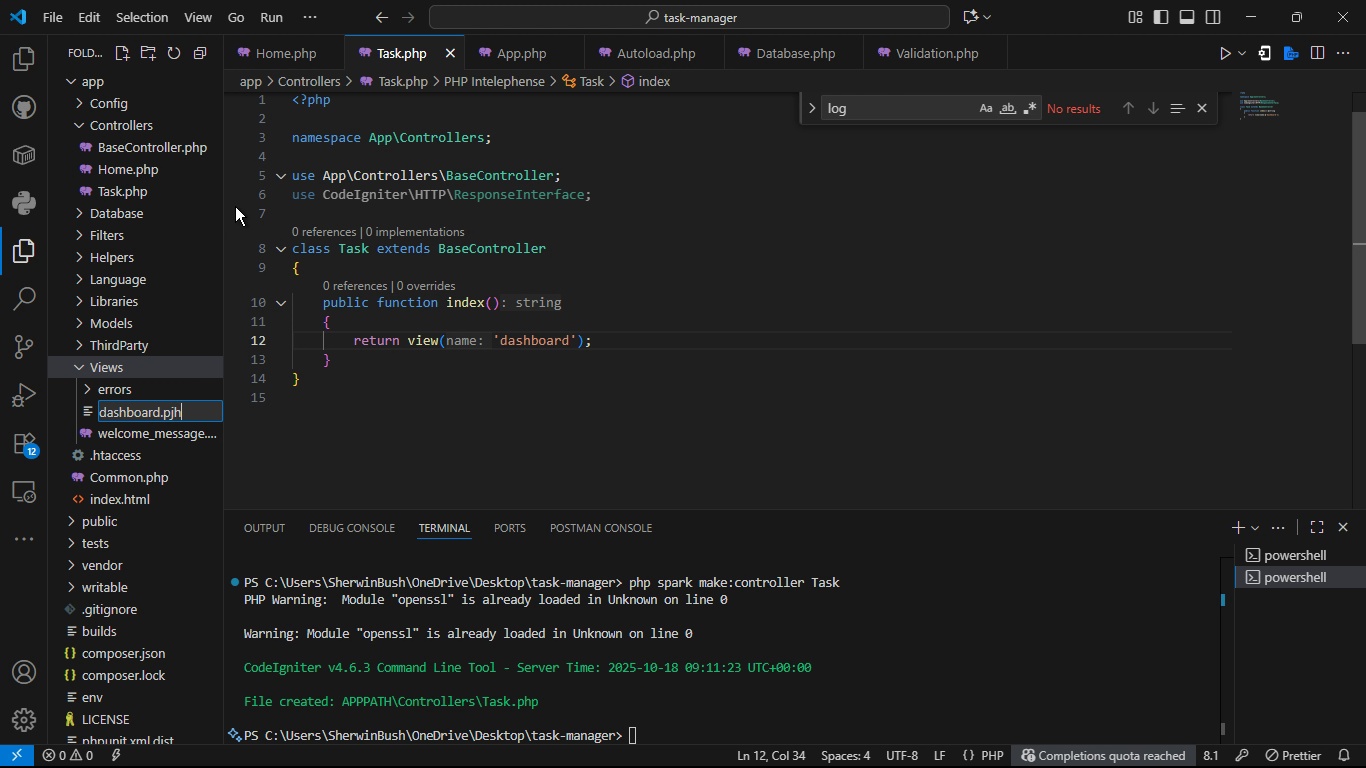 
key(Control+H)
 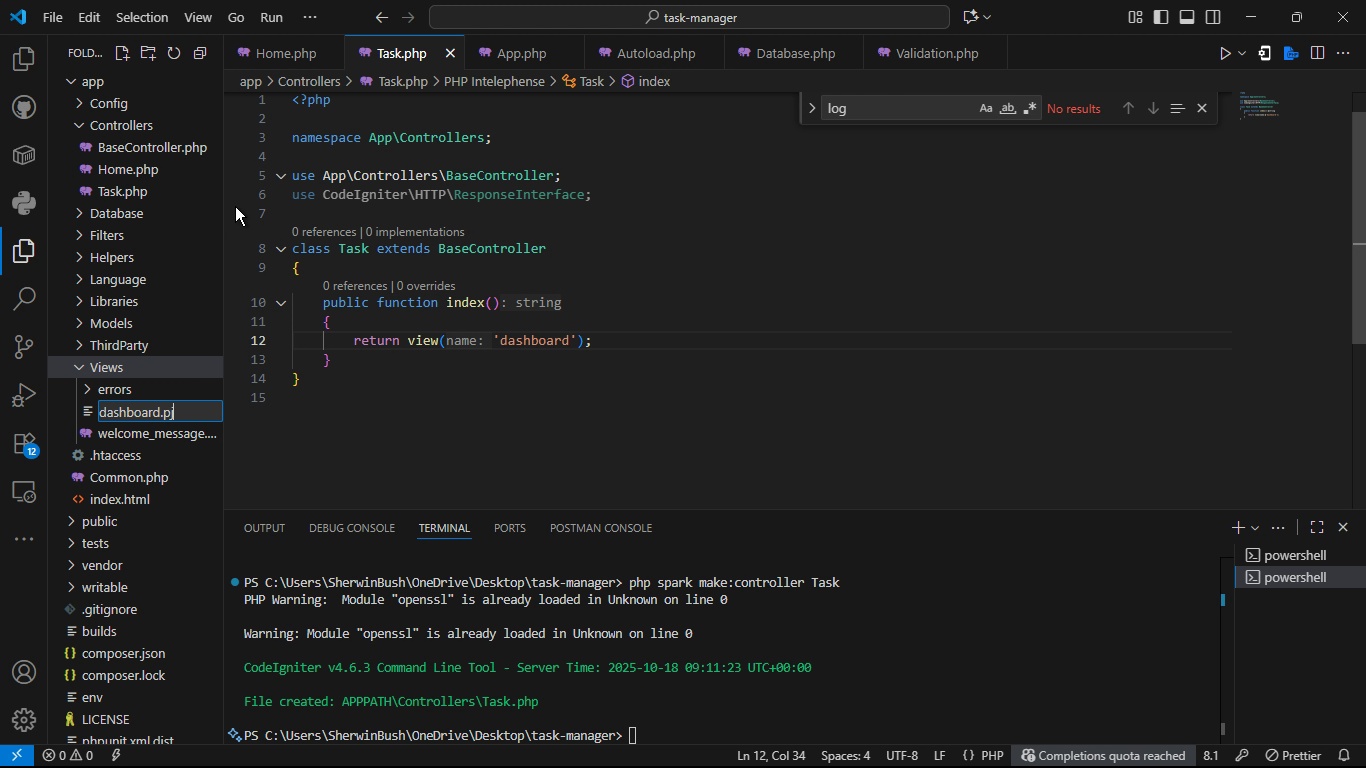 
key(Control+Backspace)
 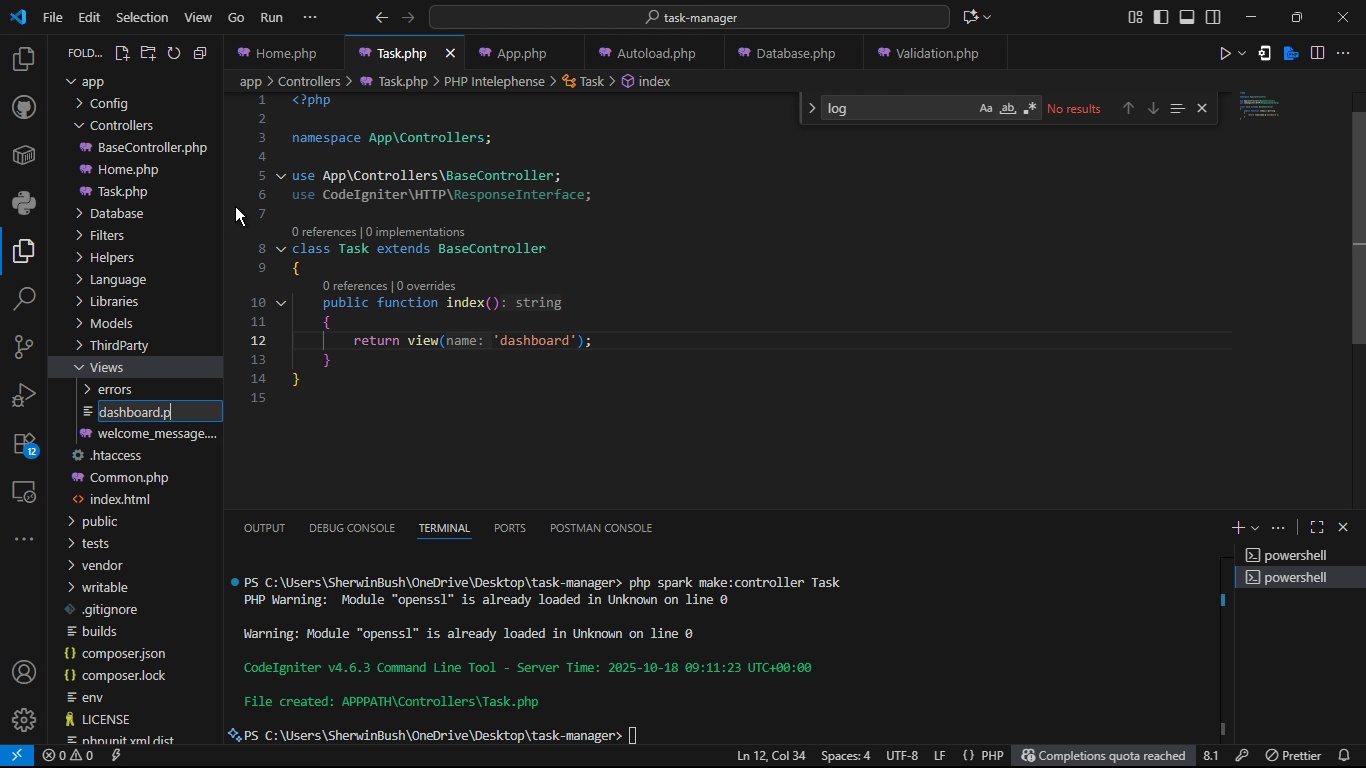 
key(Control+Backspace)
 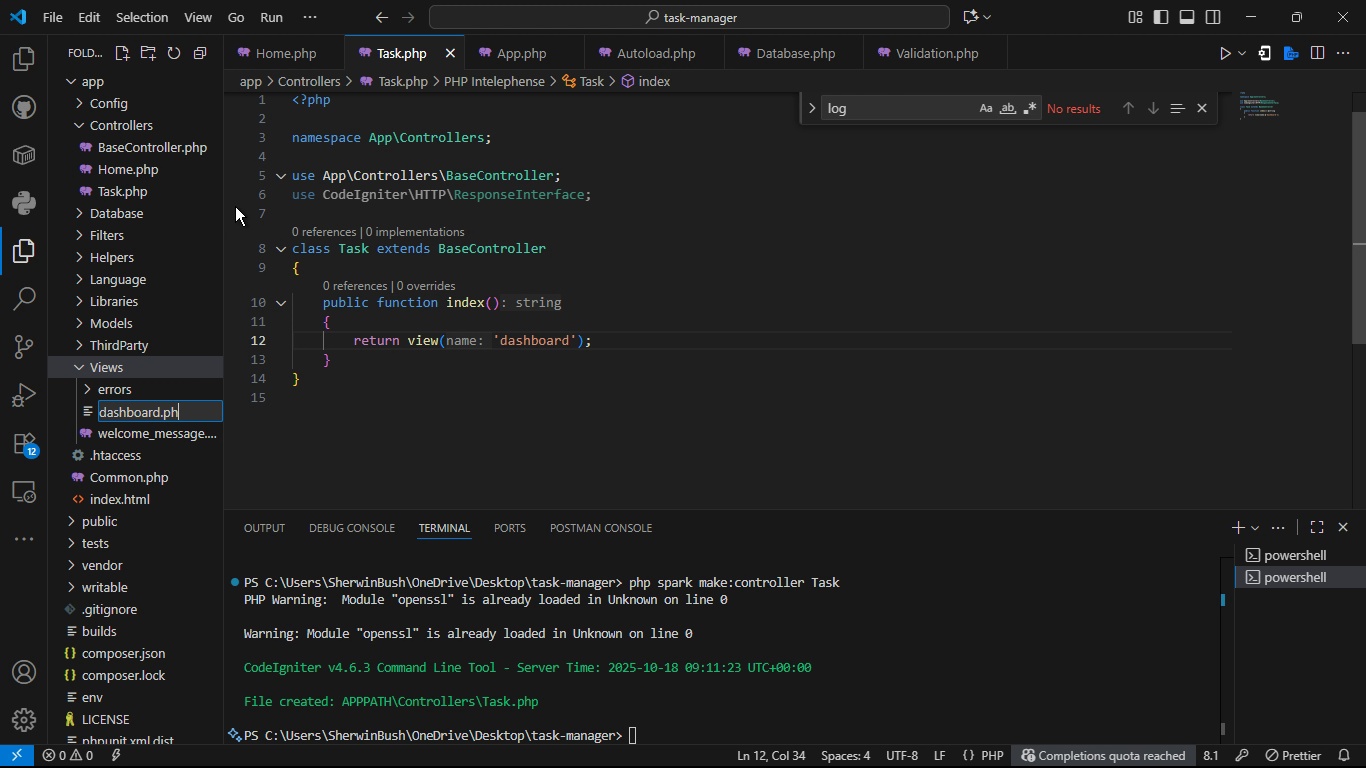 
key(Control+H)
 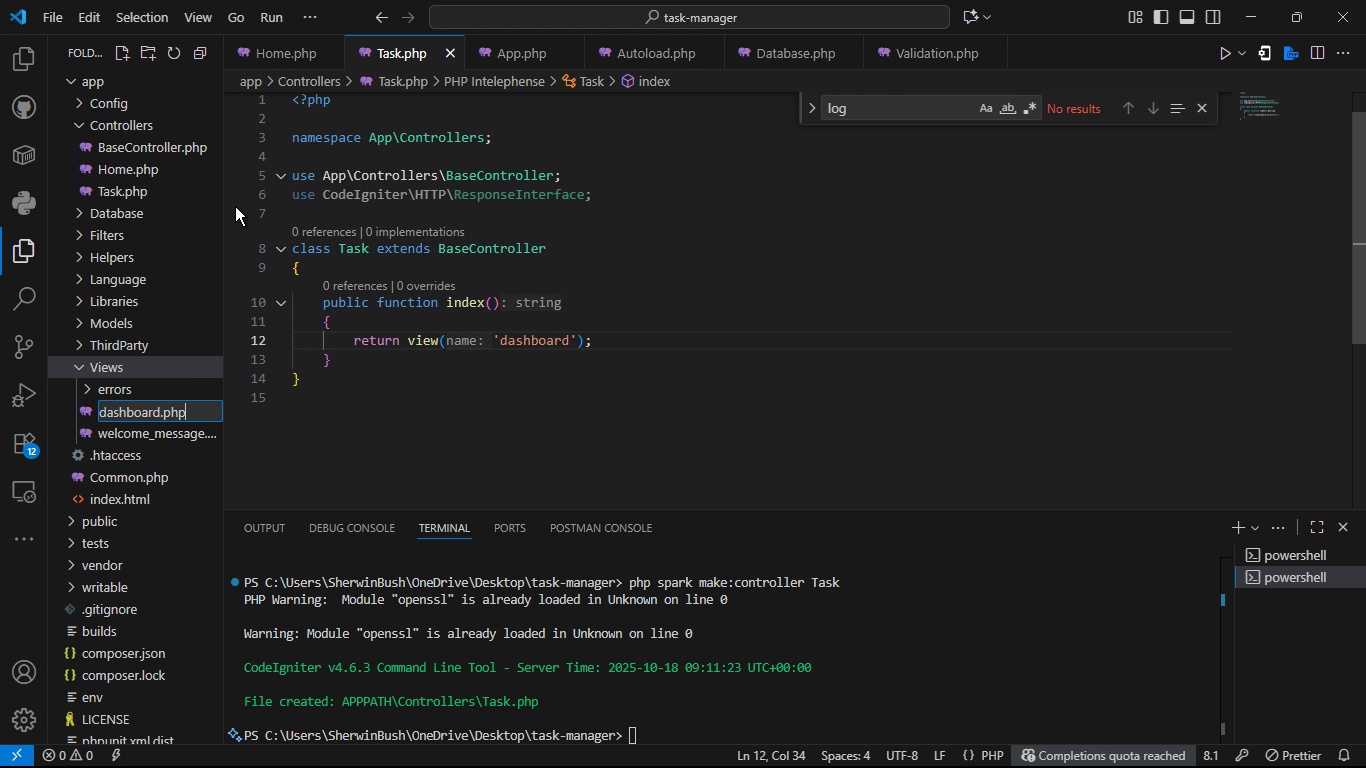 
key(Control+P)
 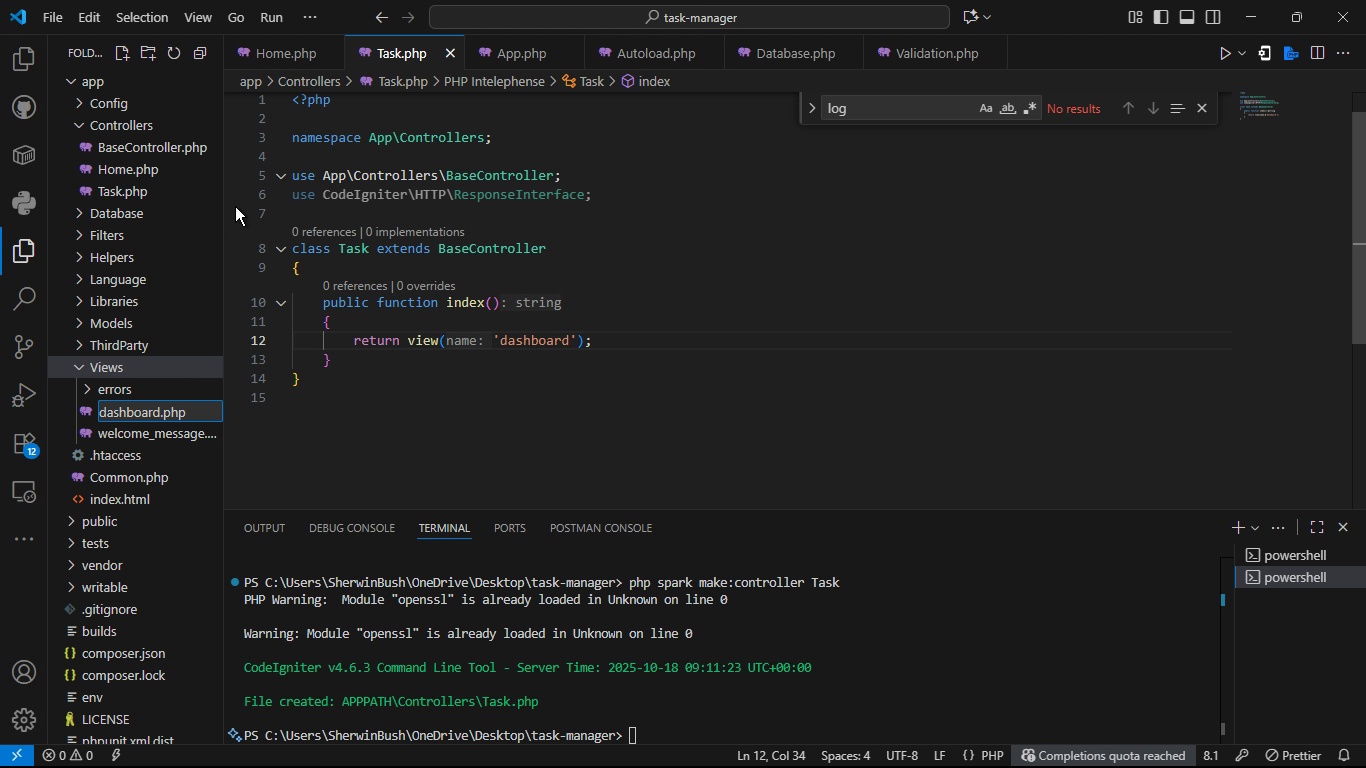 
key(Control+Enter)
 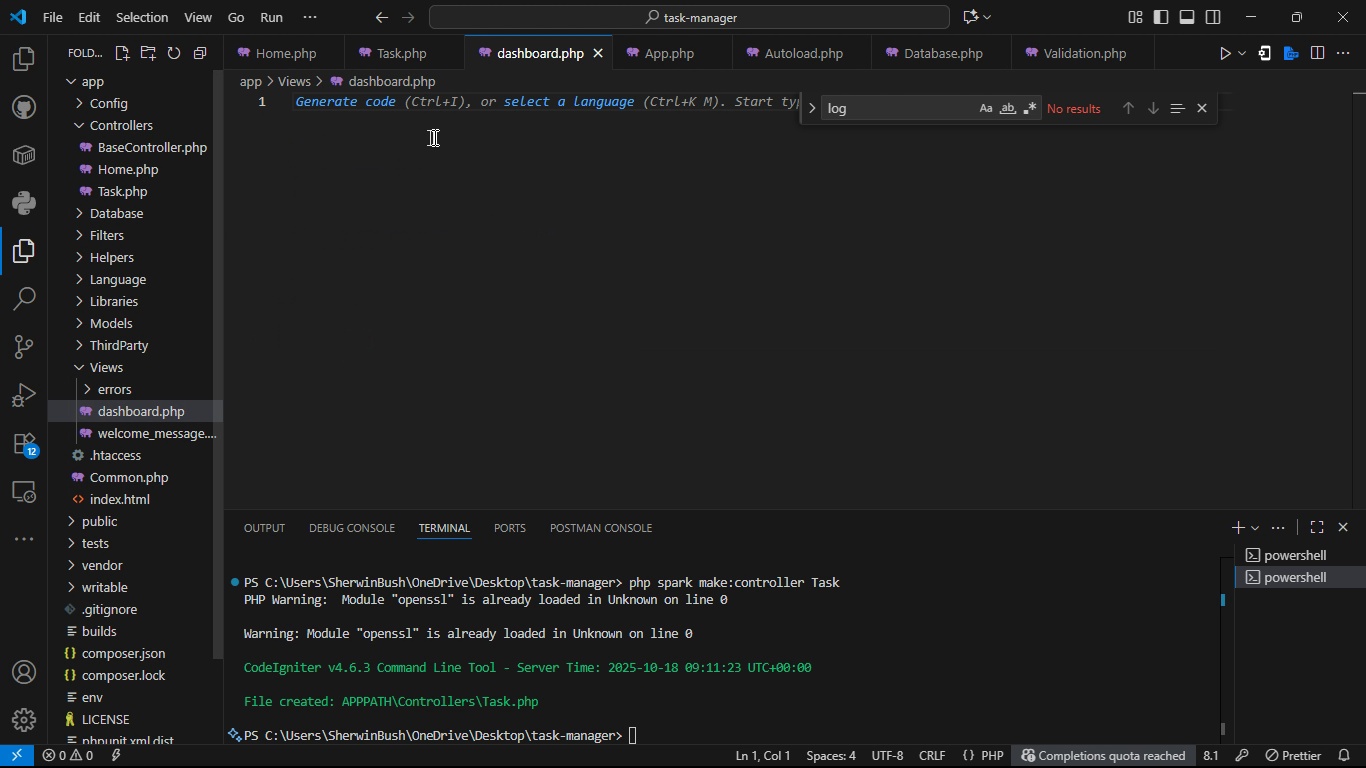 
type(<)
key(Backspace)
type(D)
key(Backspace)
type(<hq)
key(Backspace)
type(1>Dasg)
key(Backspace)
type(hb)
key(Backspace)
type(board)
 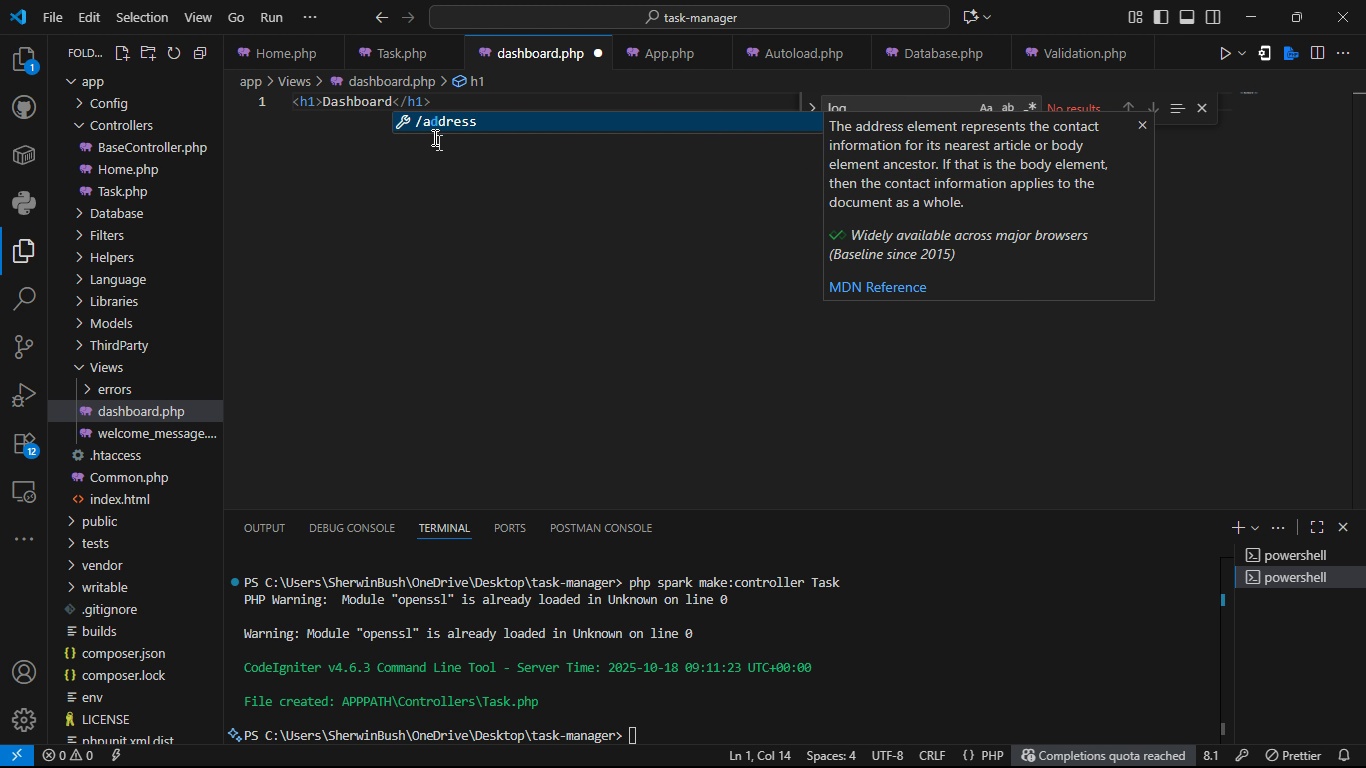 
key(Control+S)
 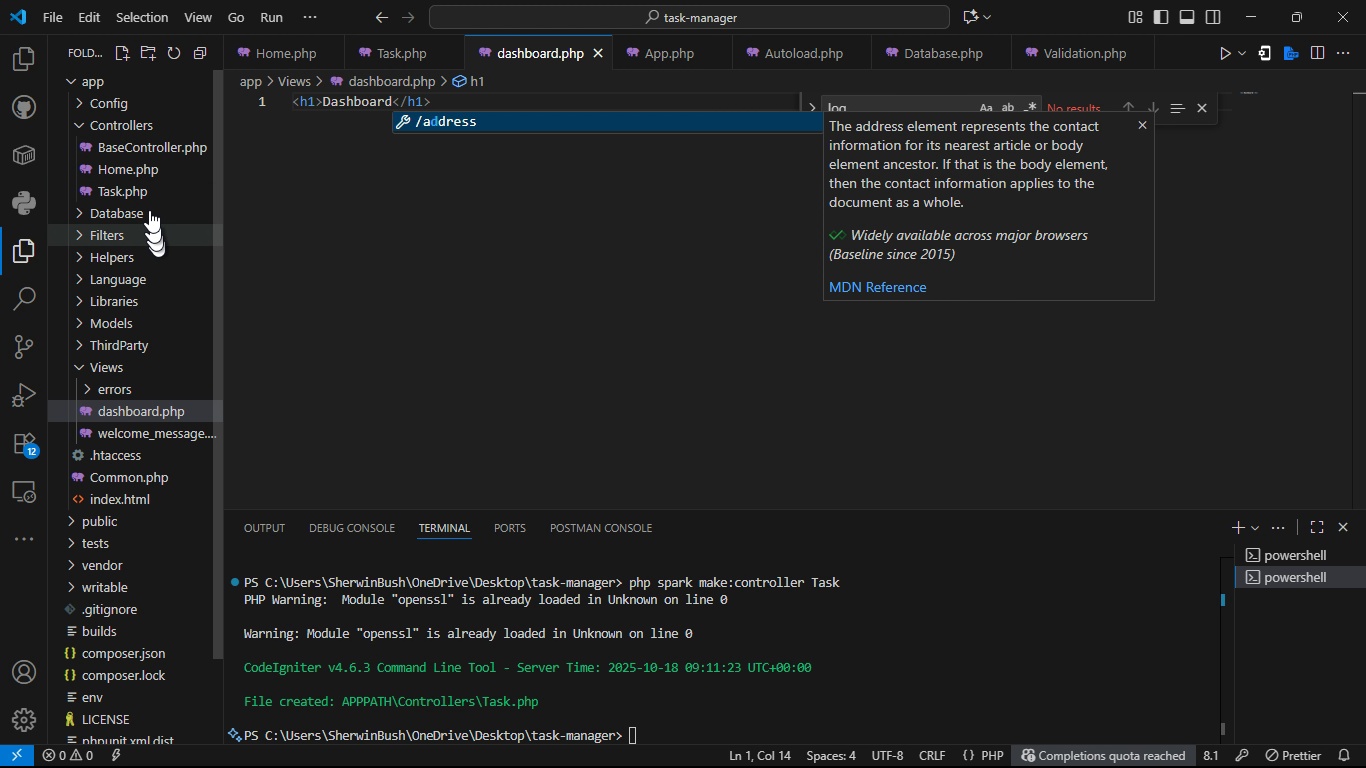 
wait(6.0)
 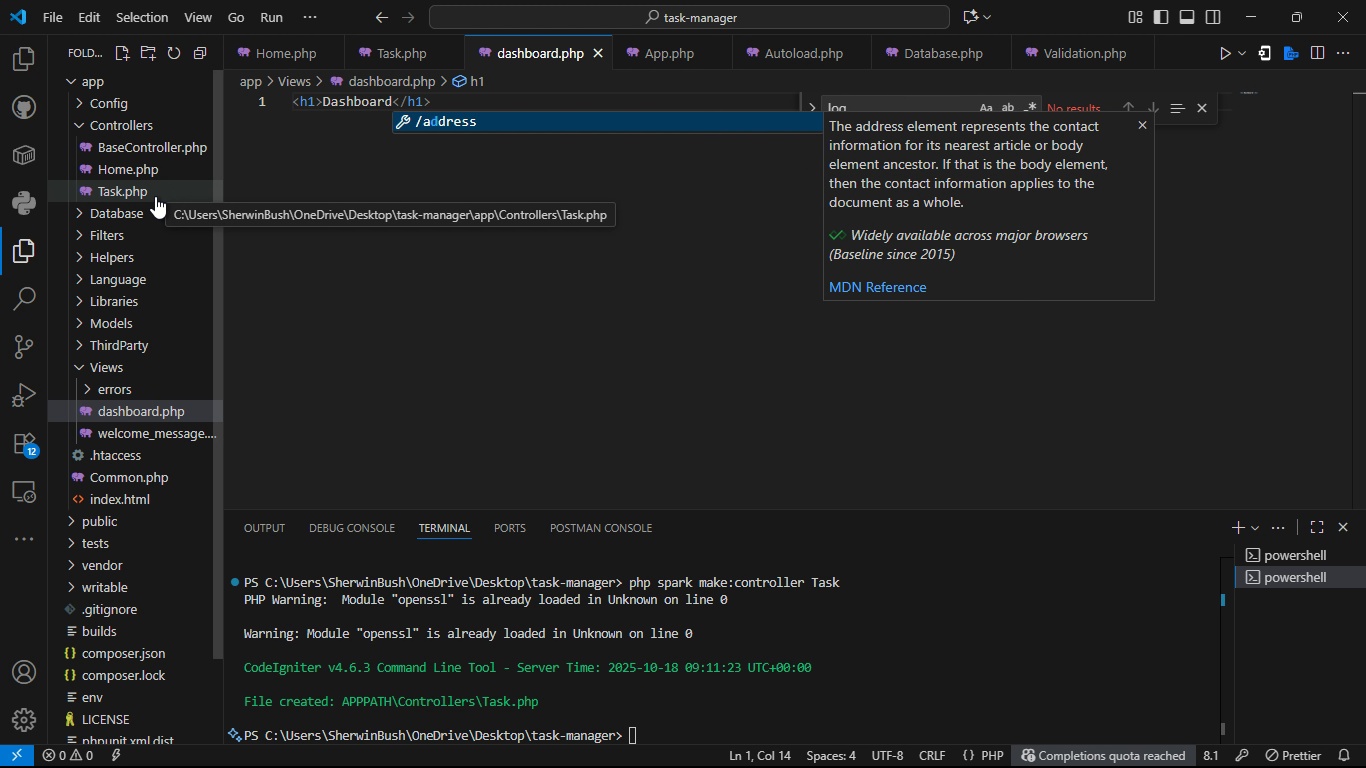 
left_click([119, 105])
 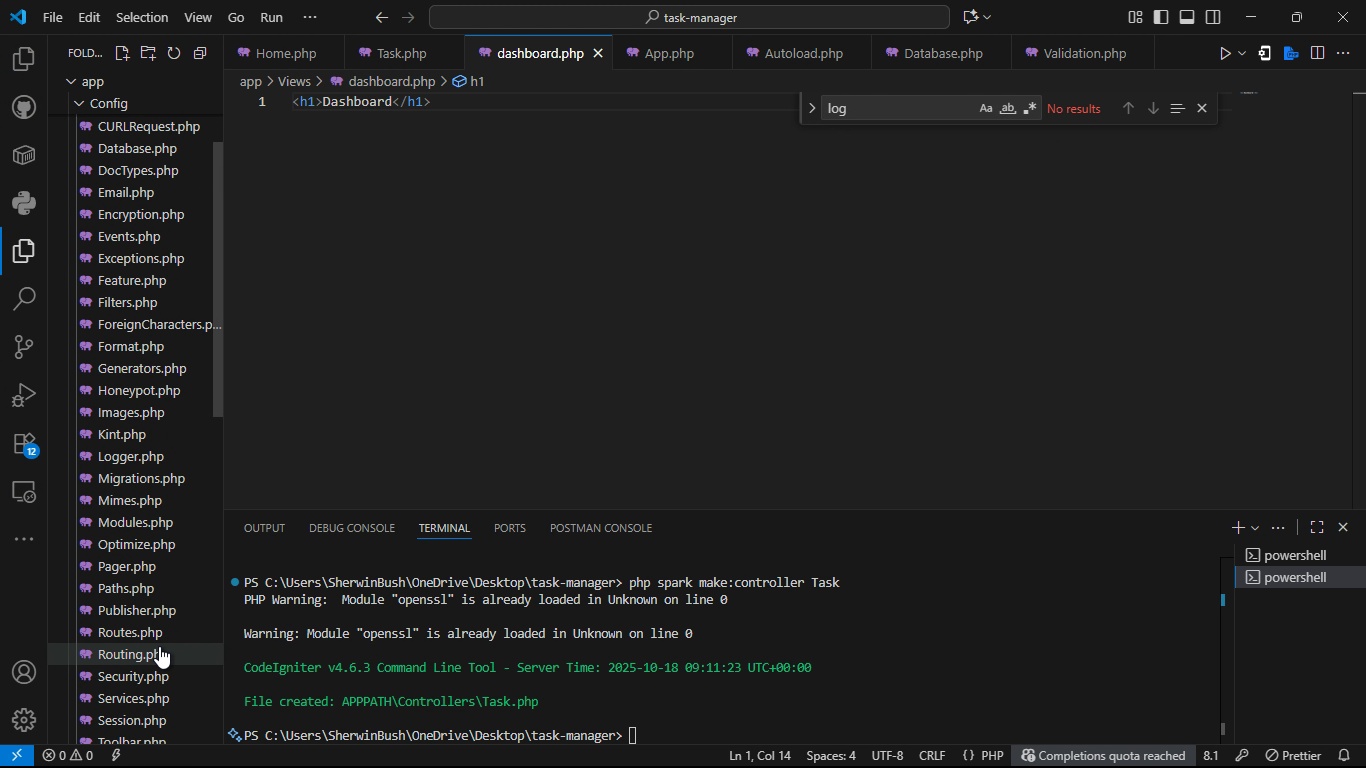 
left_click([137, 632])
 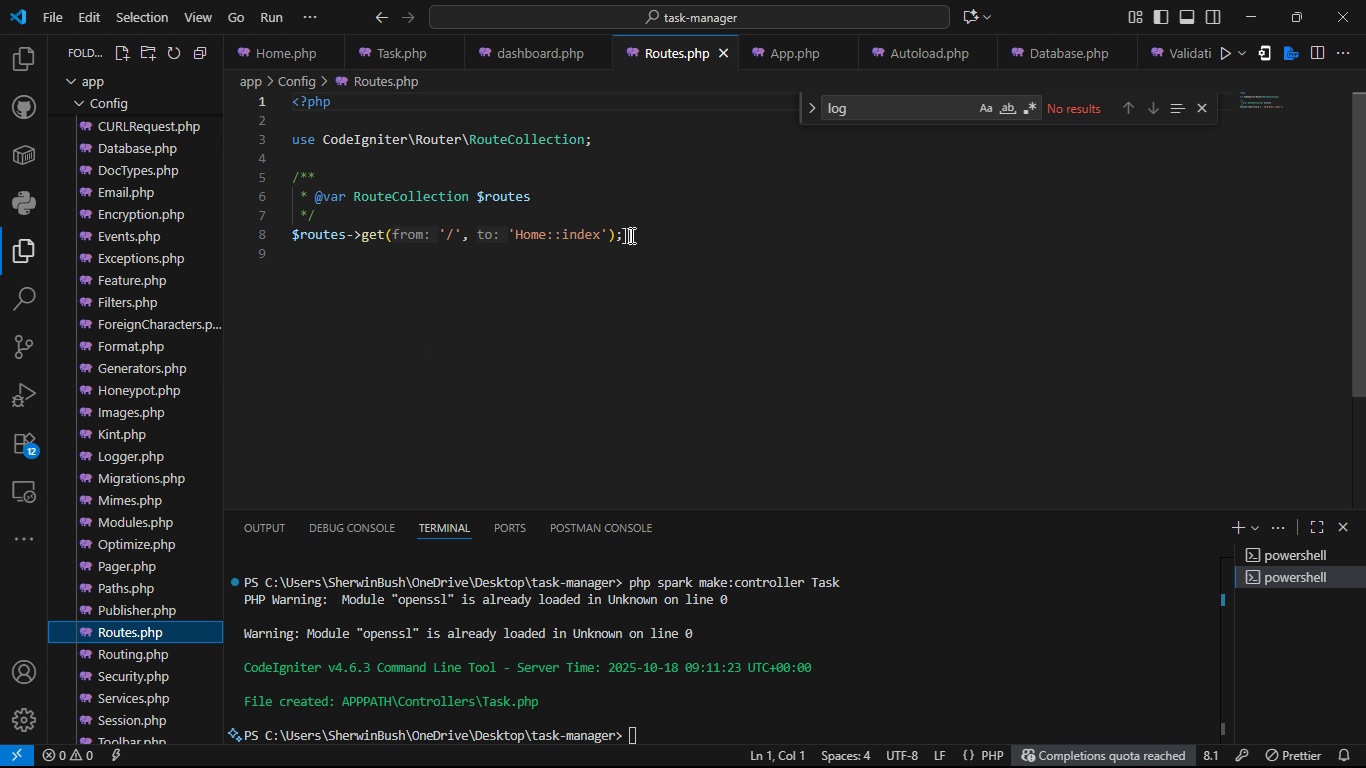 
left_click([634, 234])
 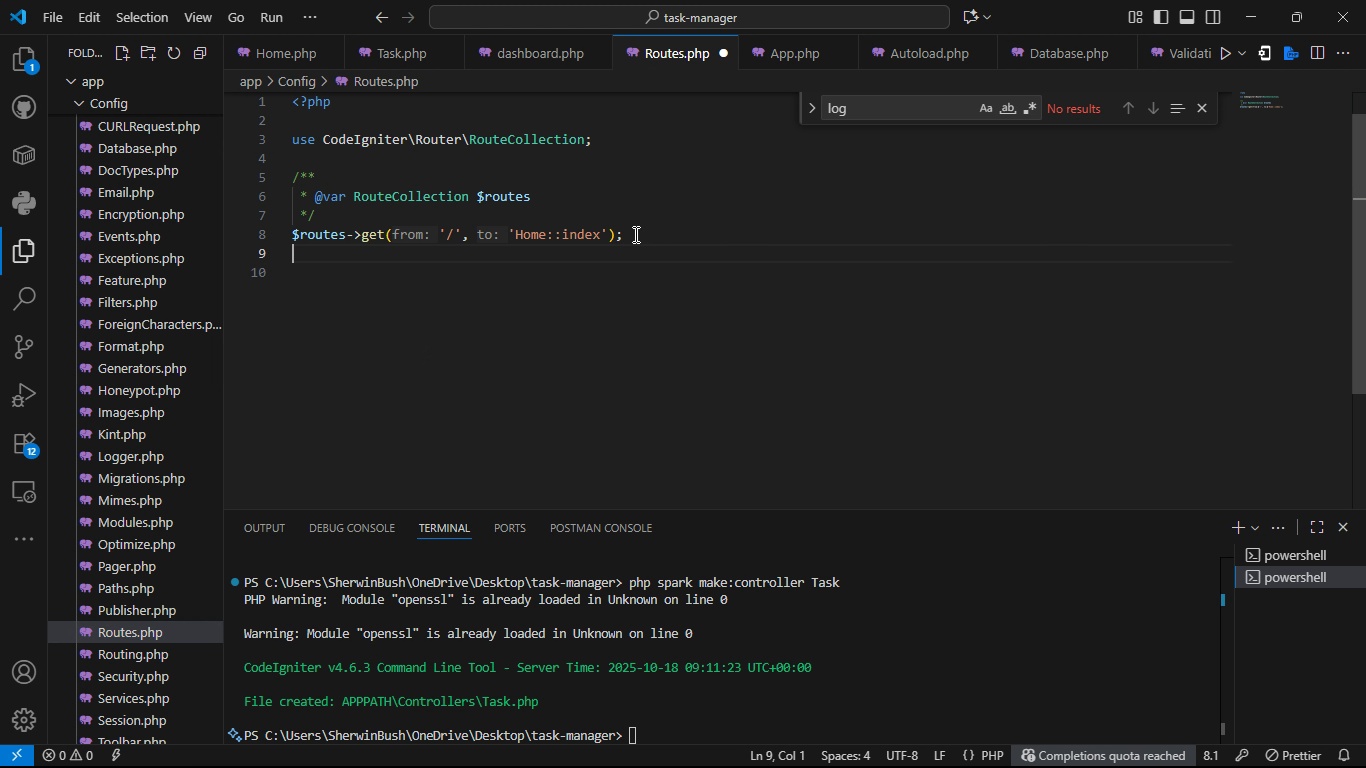 
key(Control+Enter)
 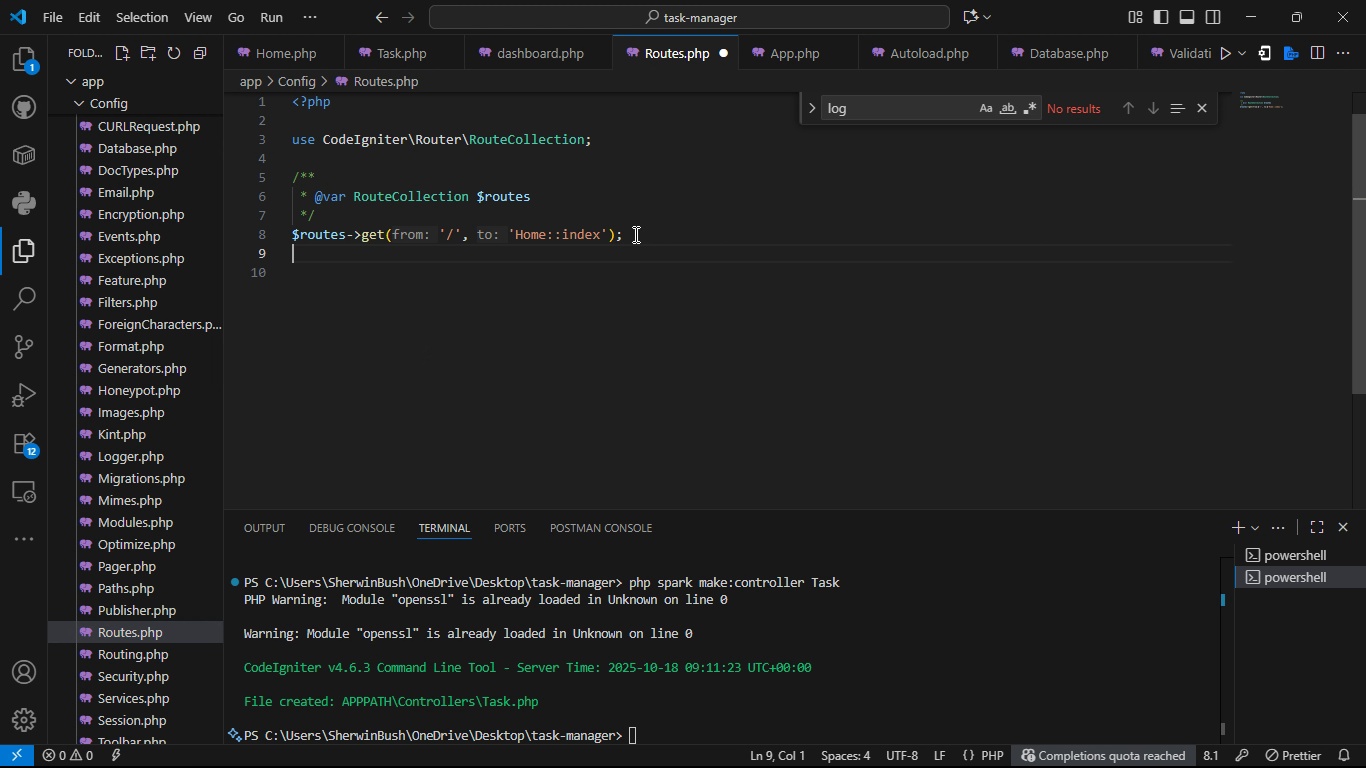 
key(ArrowLeft)
 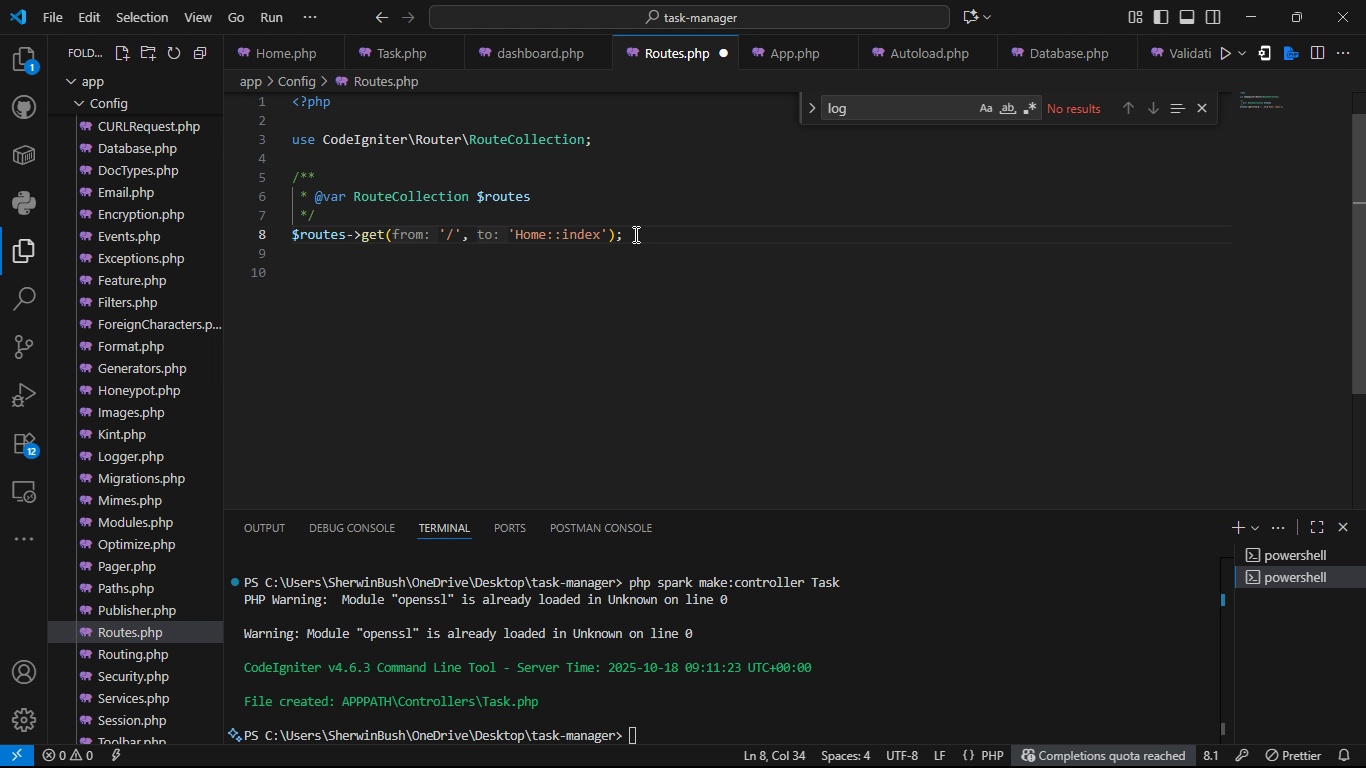 
key(Control+C)
 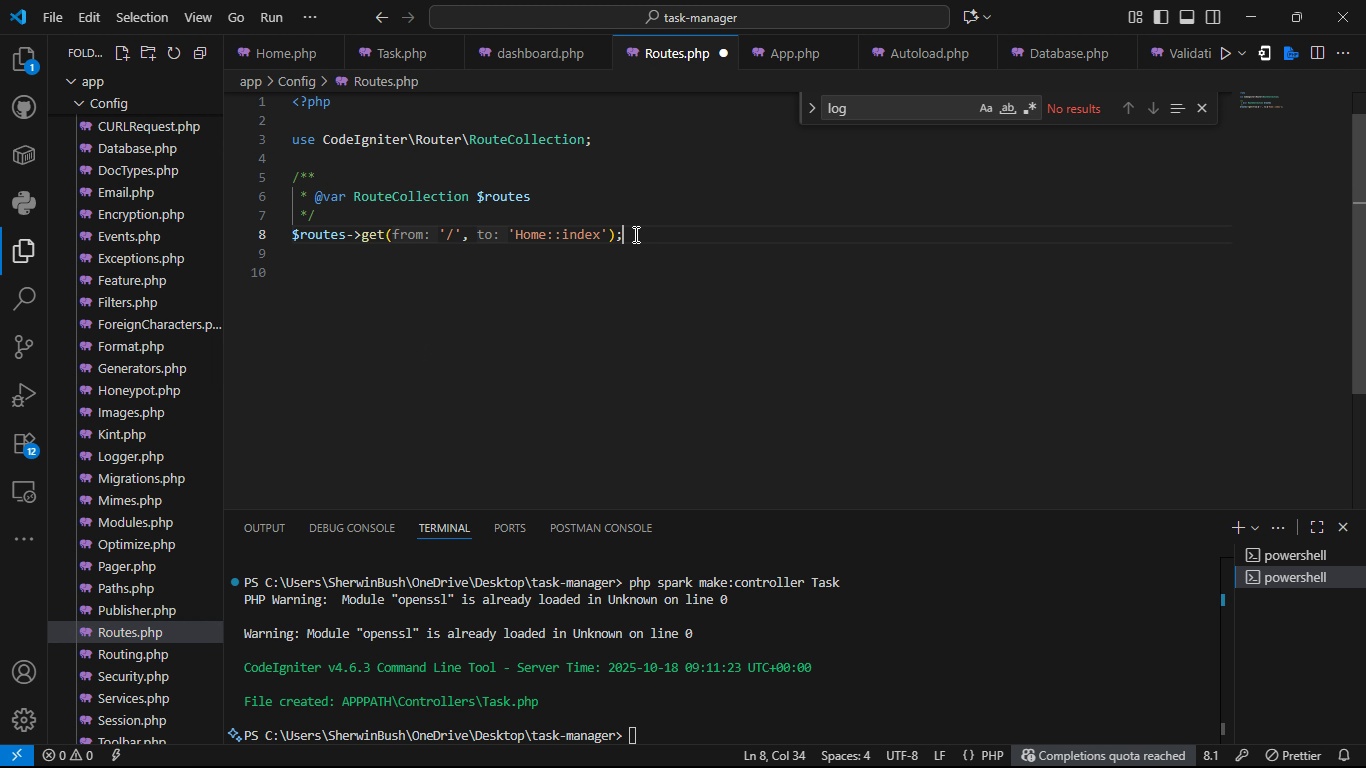 
key(Control+V)
 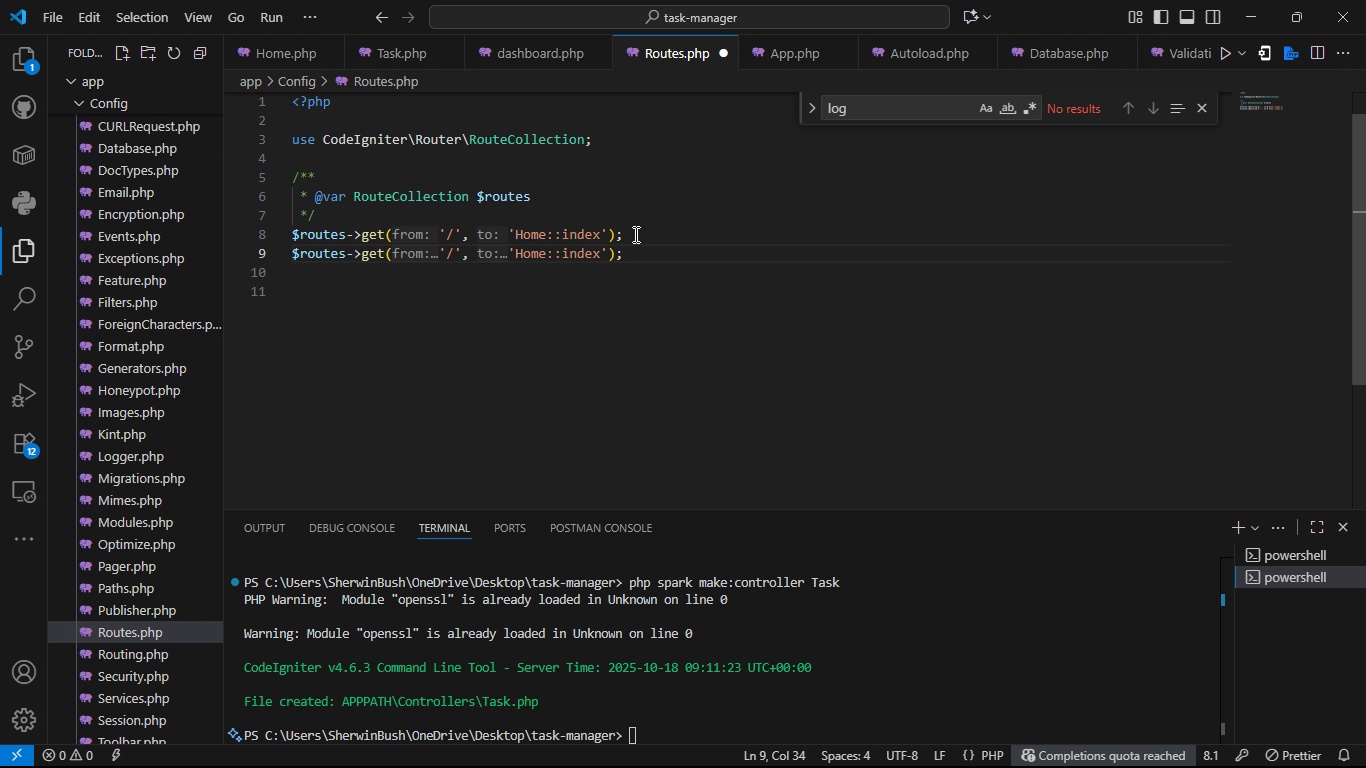 
key(Shift+ShiftRight)
 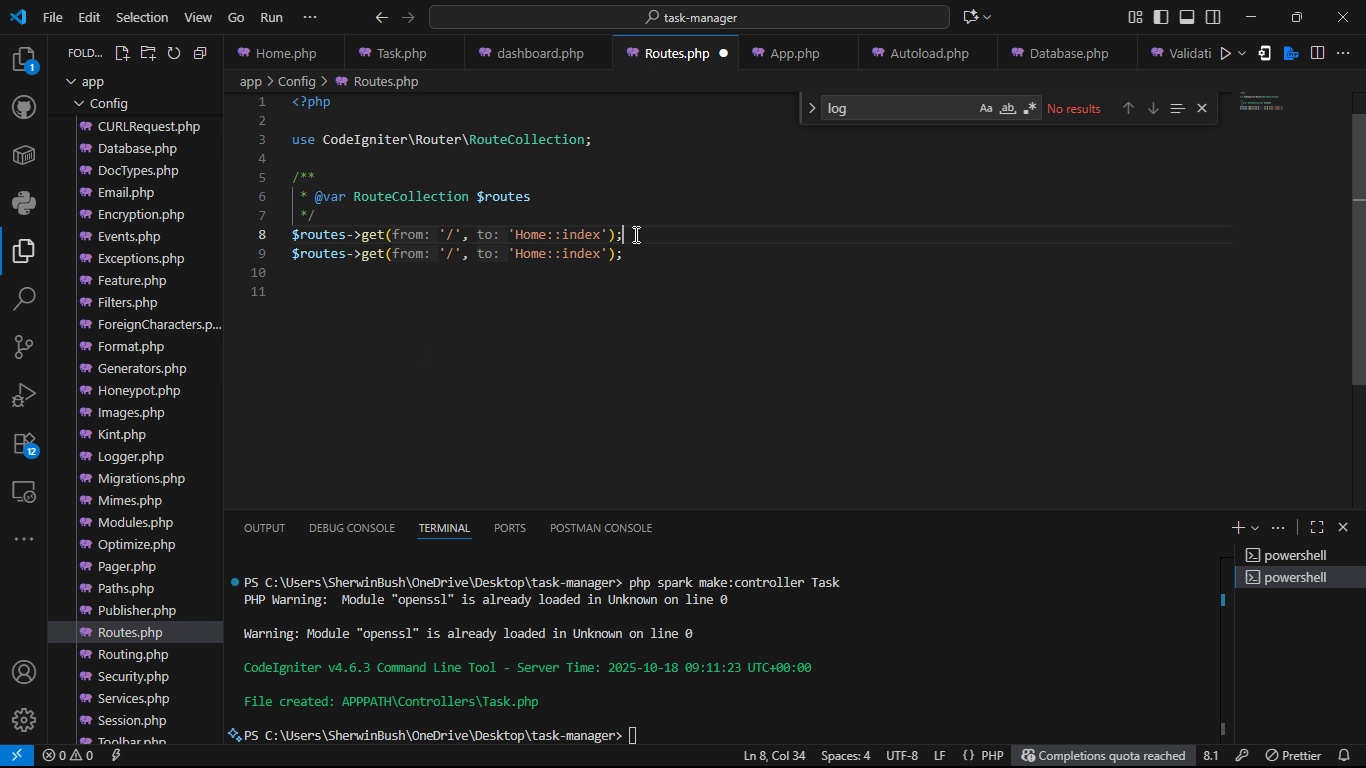 
key(ArrowUp)
 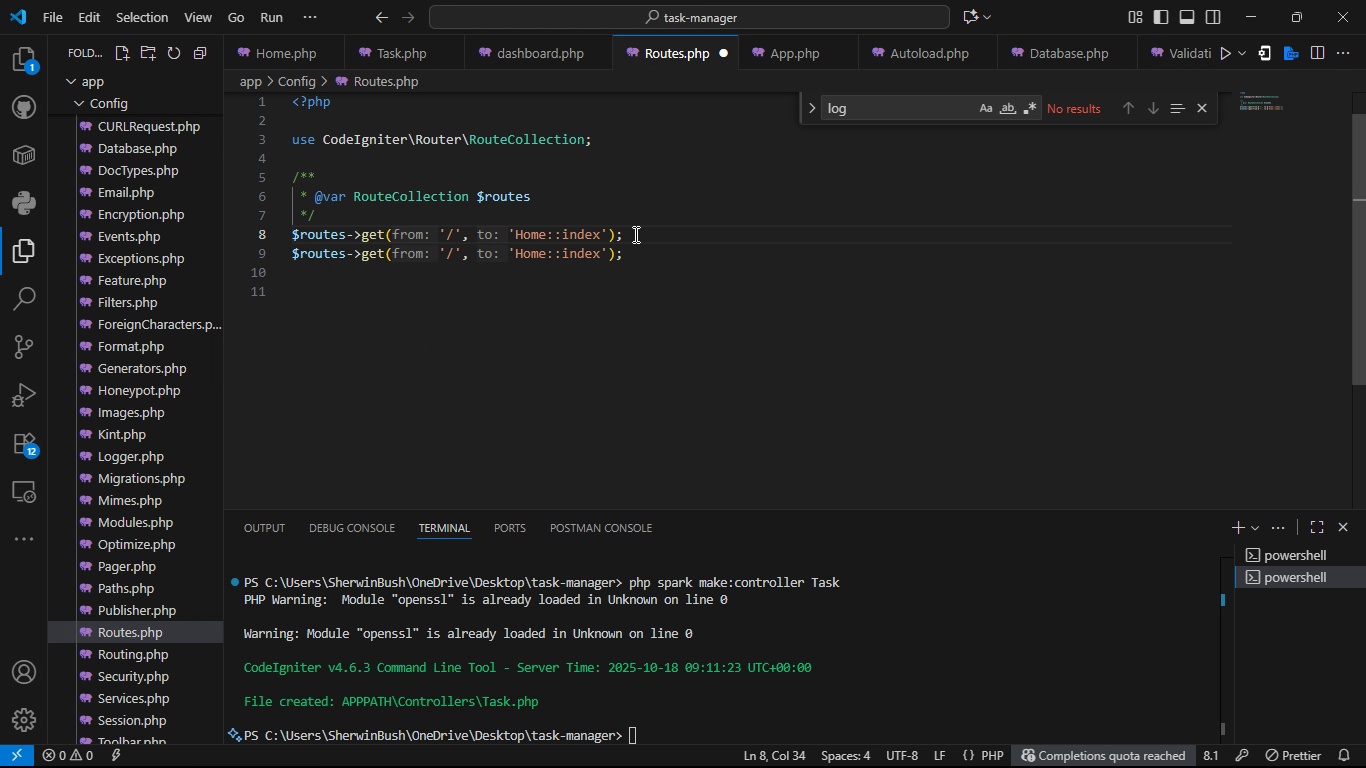 
key(Control+Slash)
 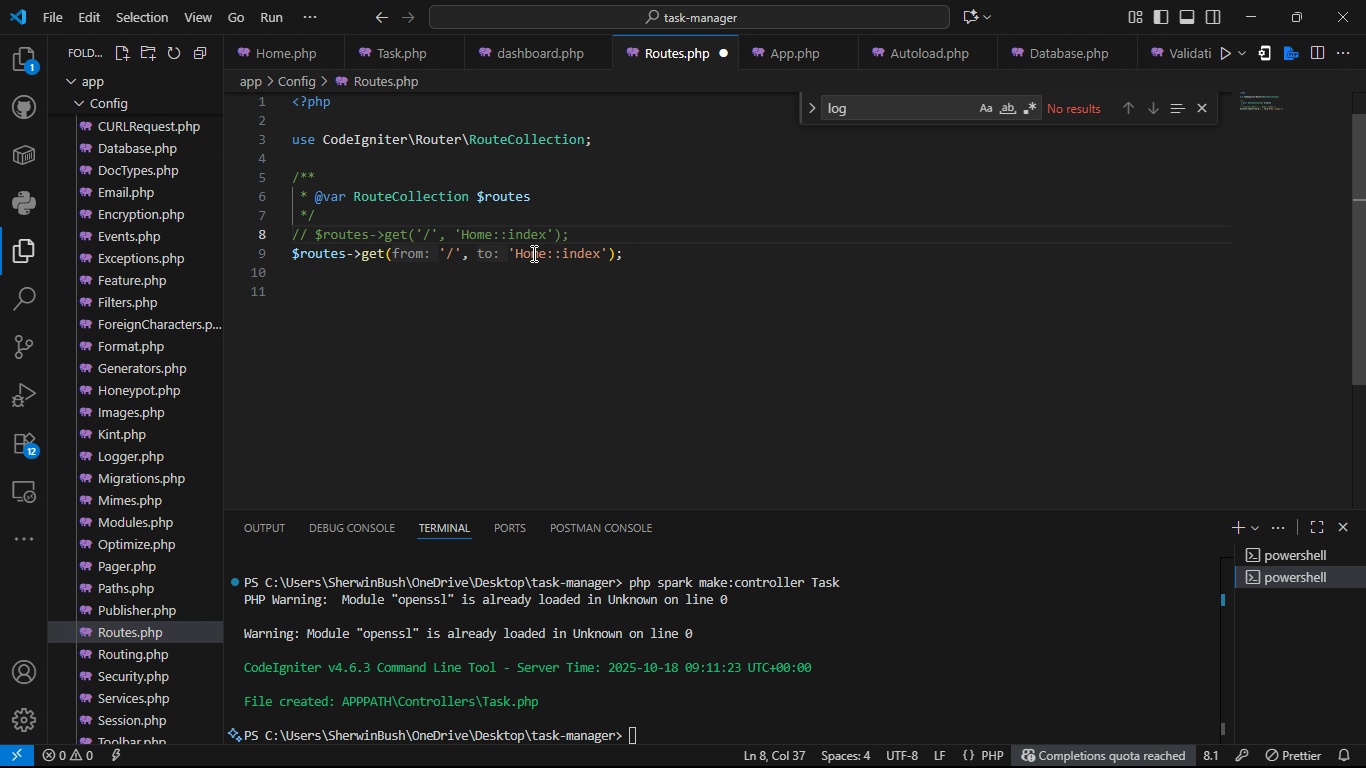 
double_click([532, 253])
 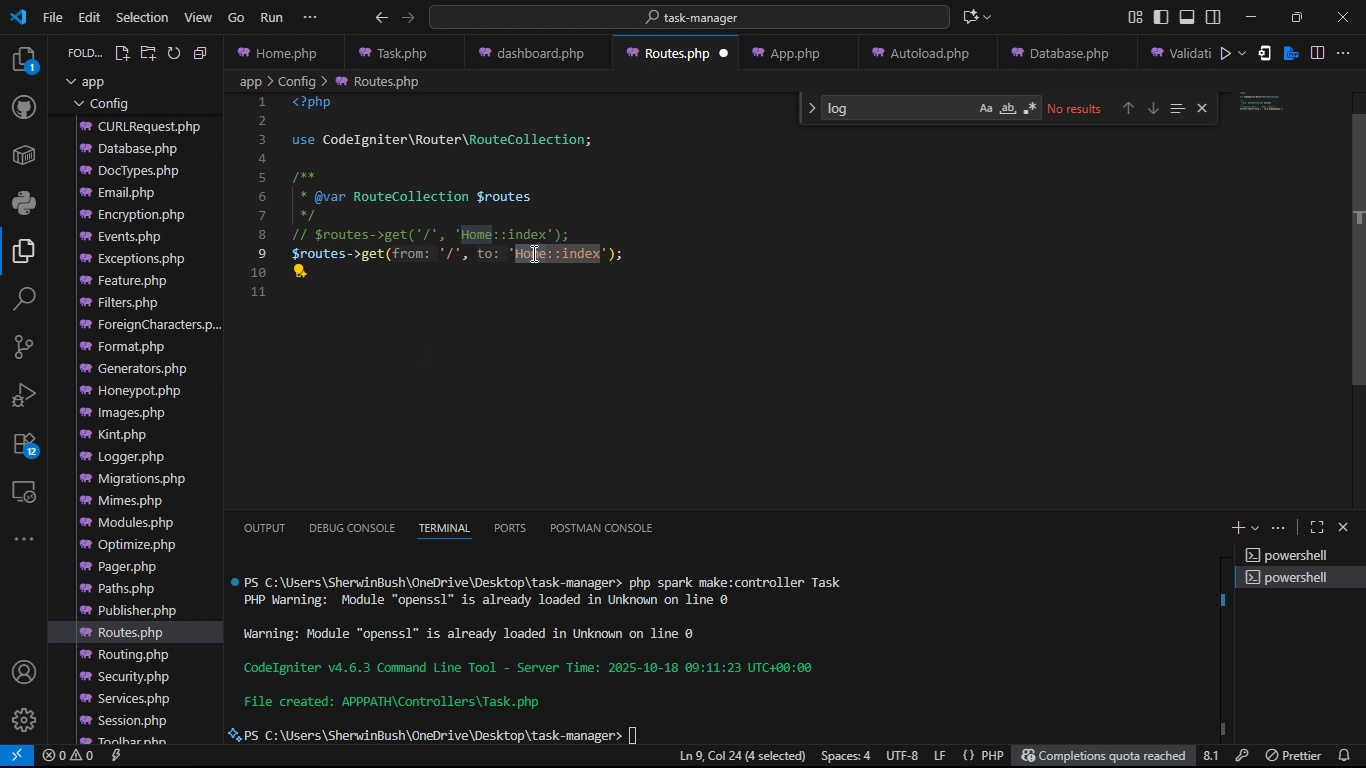 
type(TAs)
key(Backspace)
key(Backspace)
type(ask)
 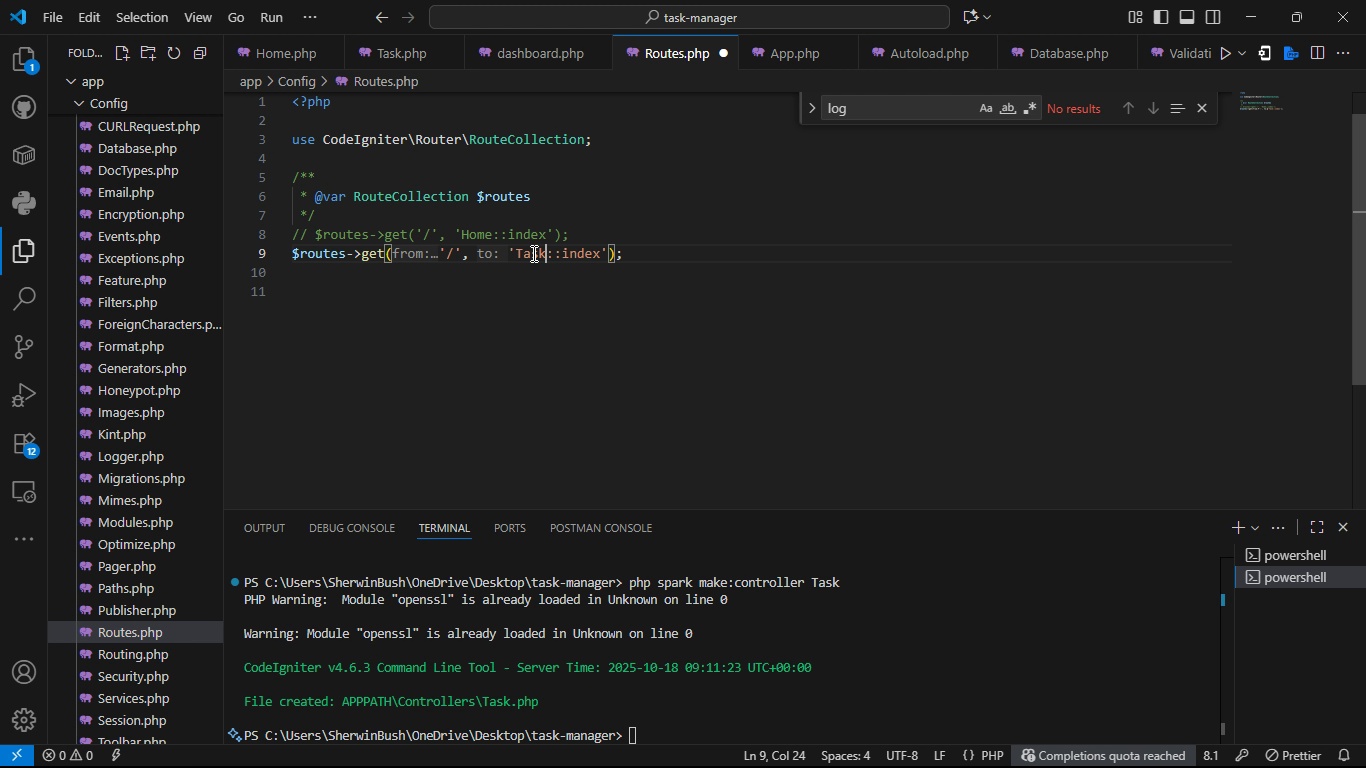 
key(Control+S)
 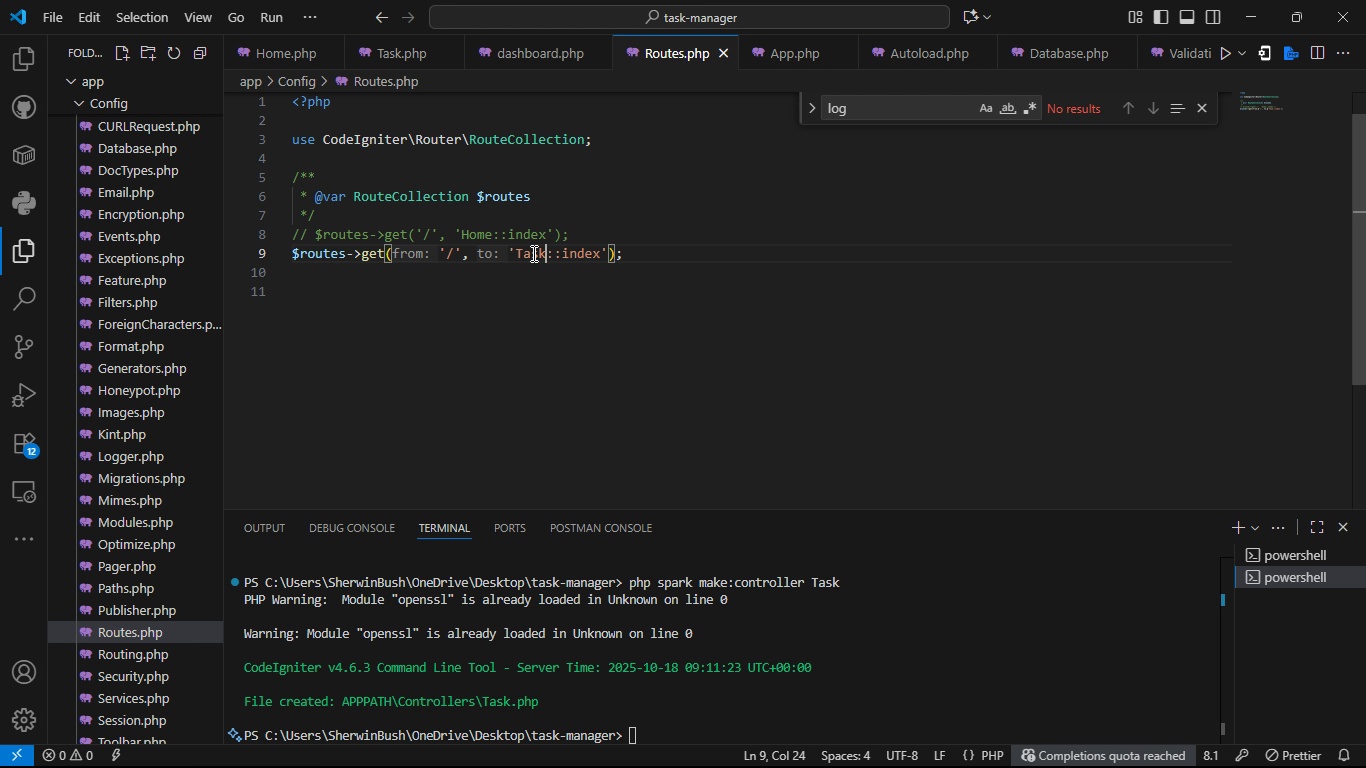 
key(Control+S)
 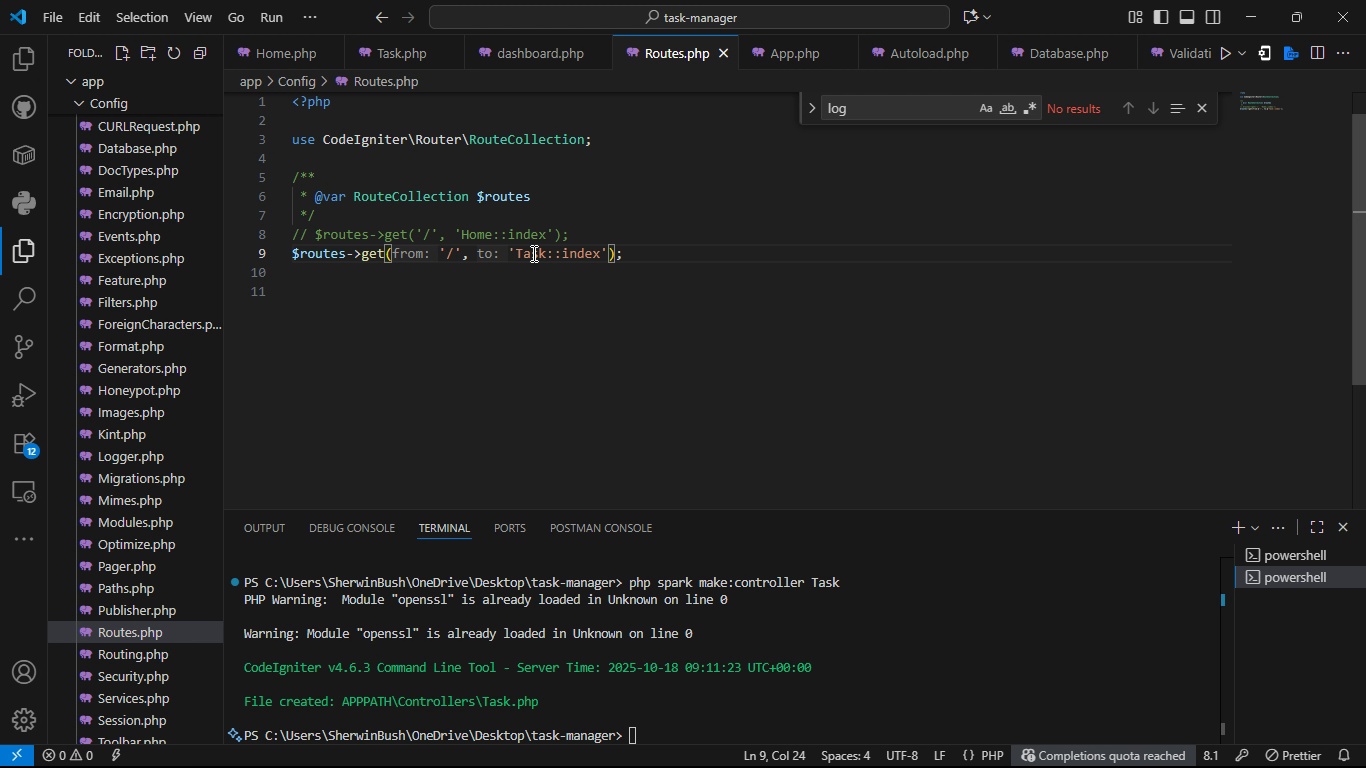 
key(Control+S)
 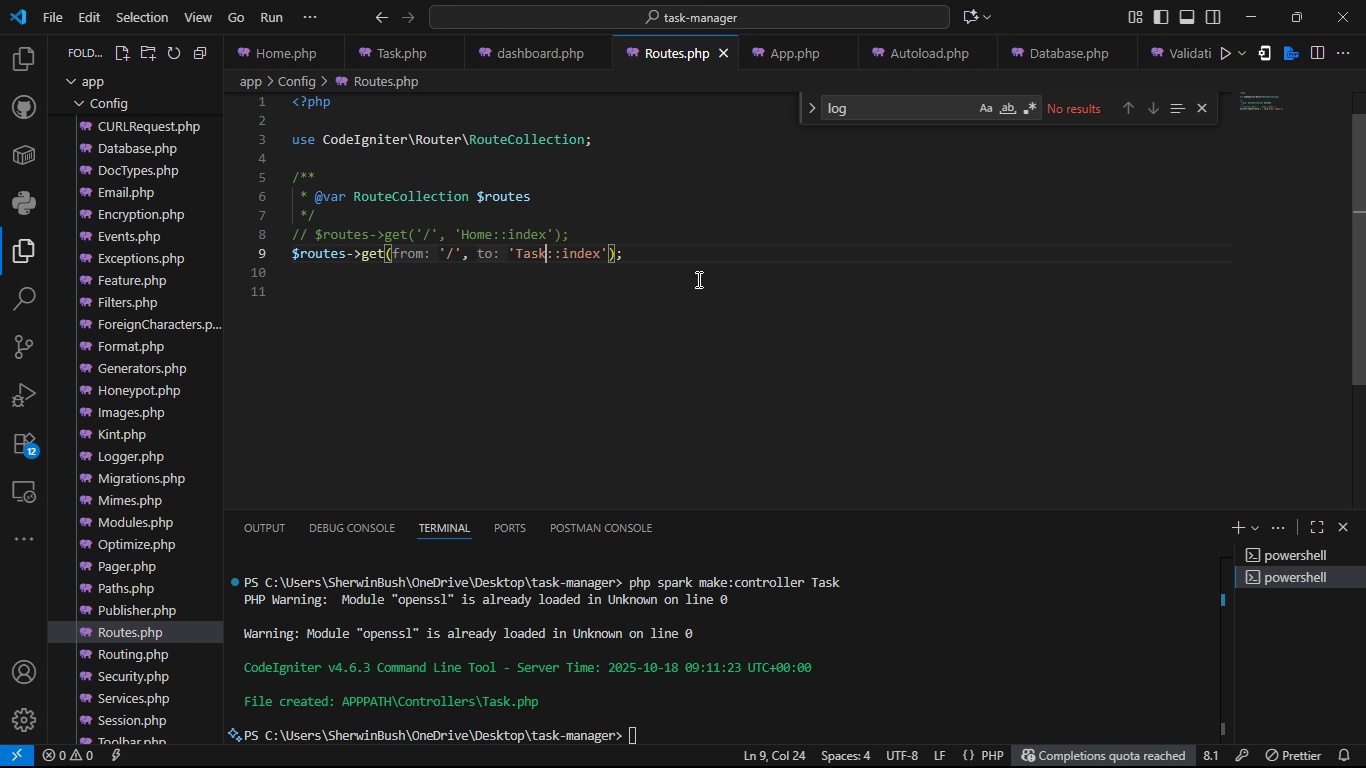 
left_click([697, 279])
 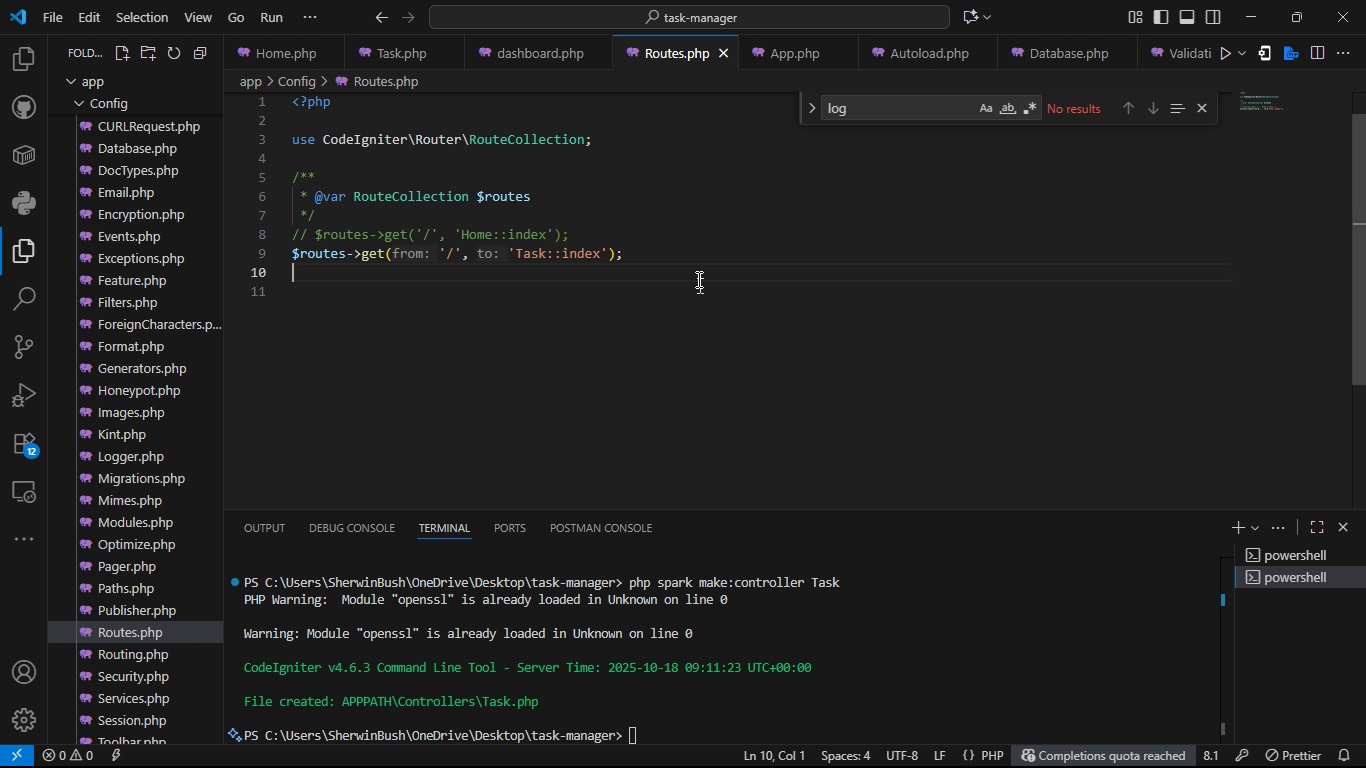 
key(Control+S)
 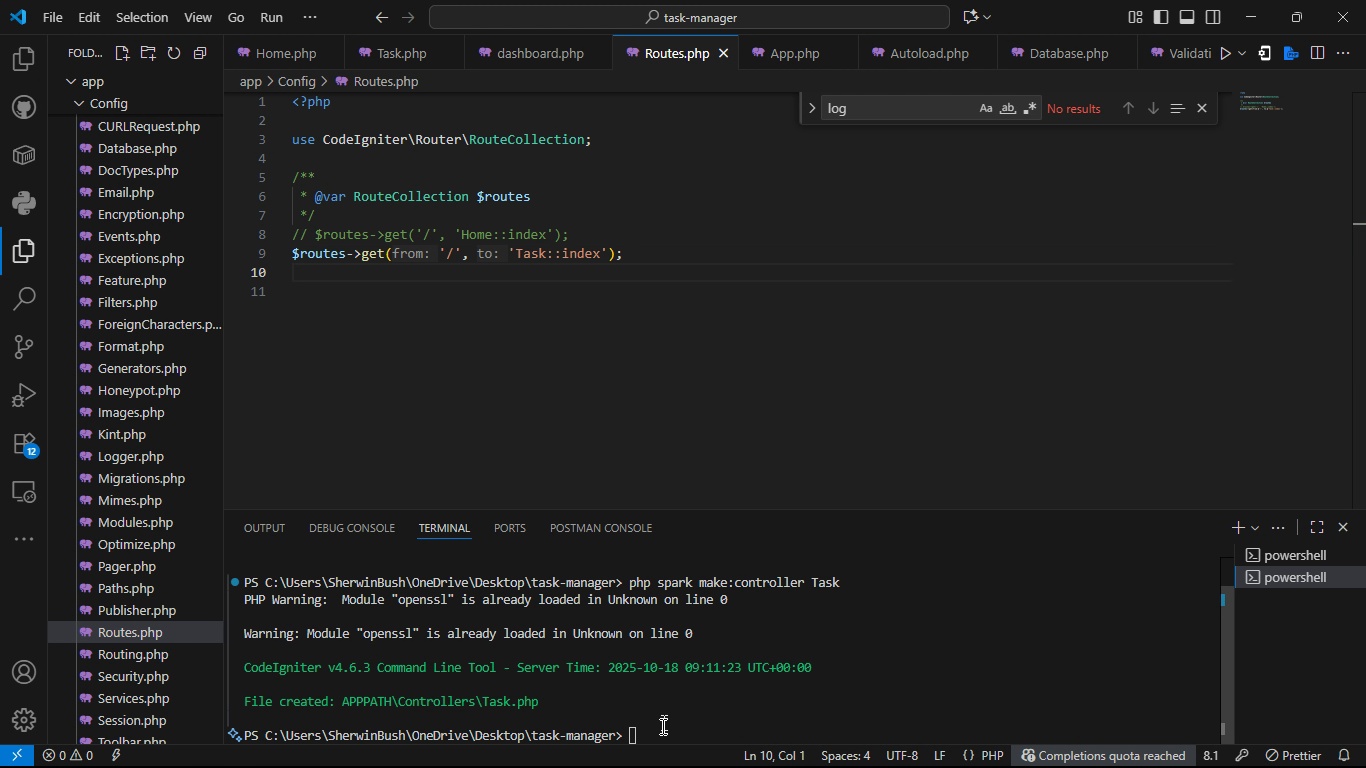 
left_click([657, 731])
 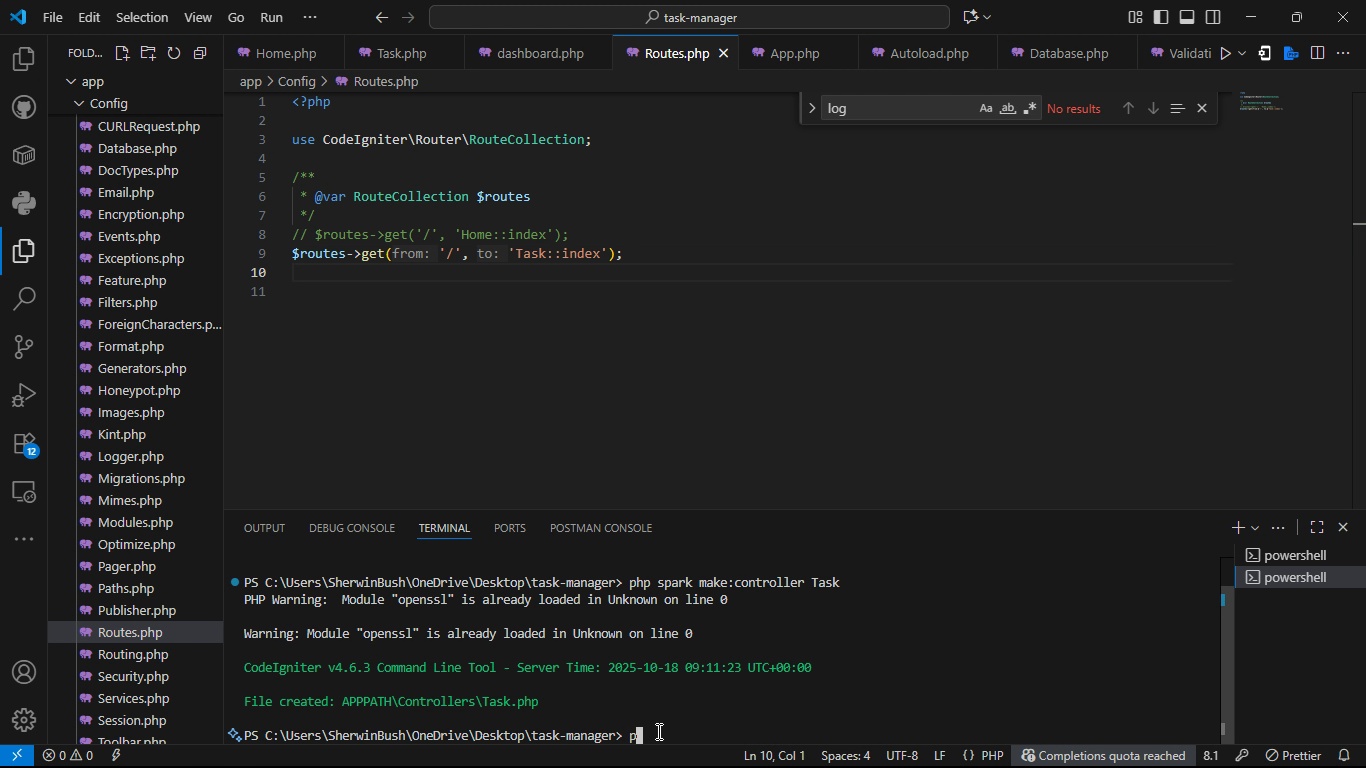 
type(php spart)
key(Backspace)
type(k serve)
 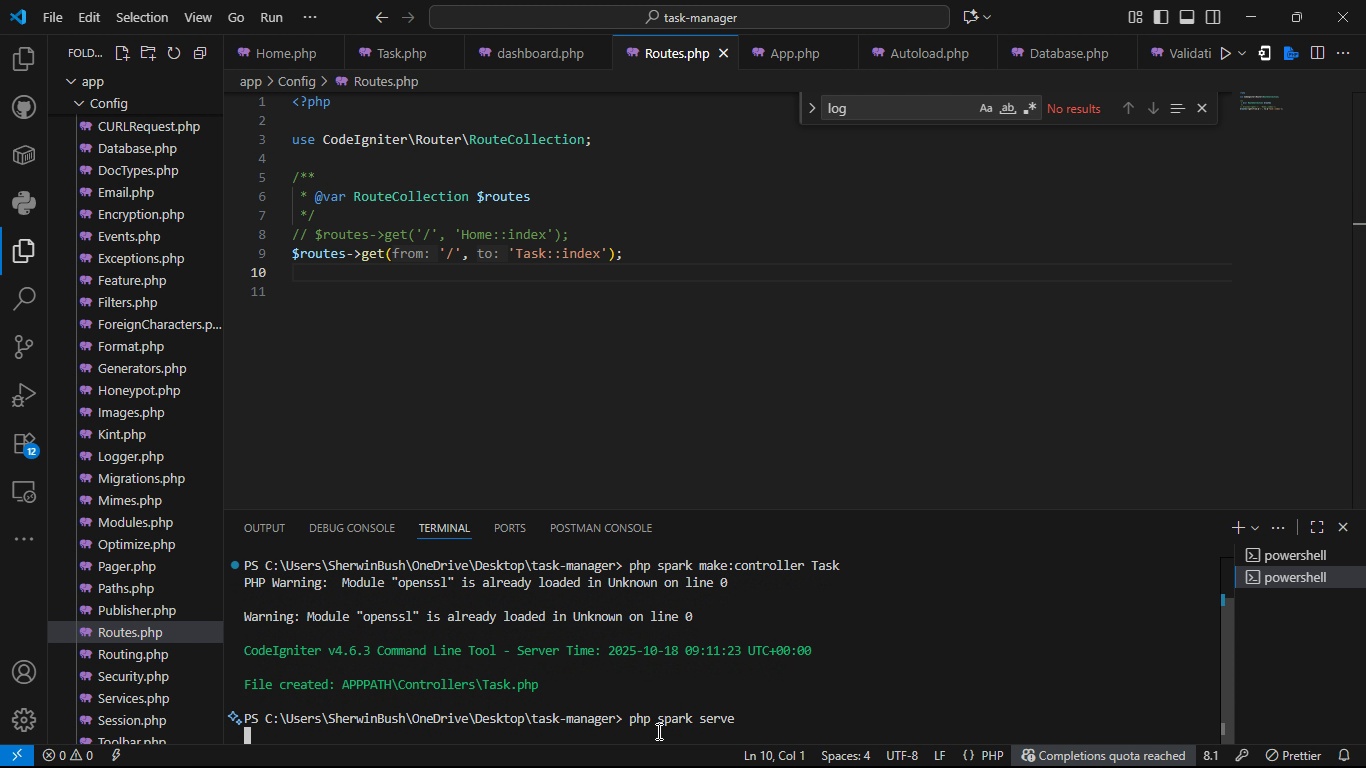 
key(Enter)
 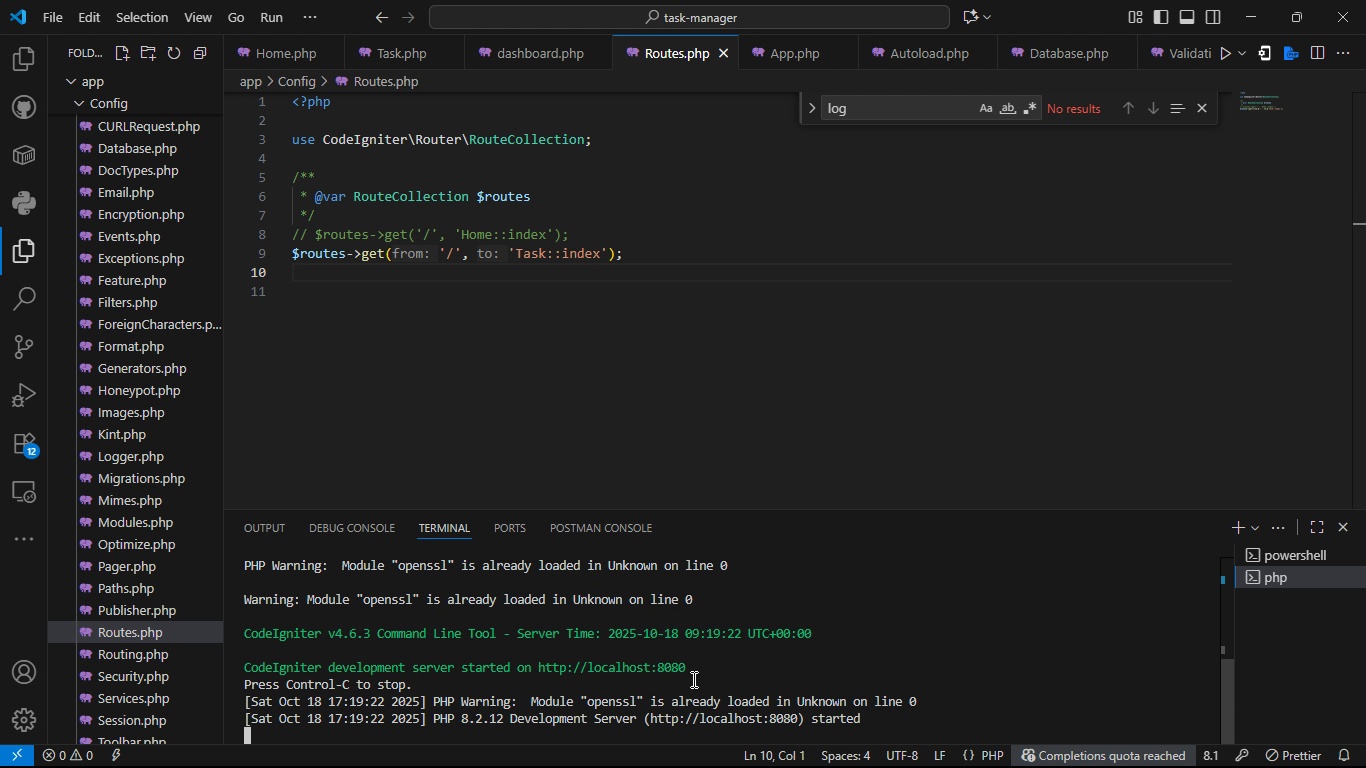 
wait(7.4)
 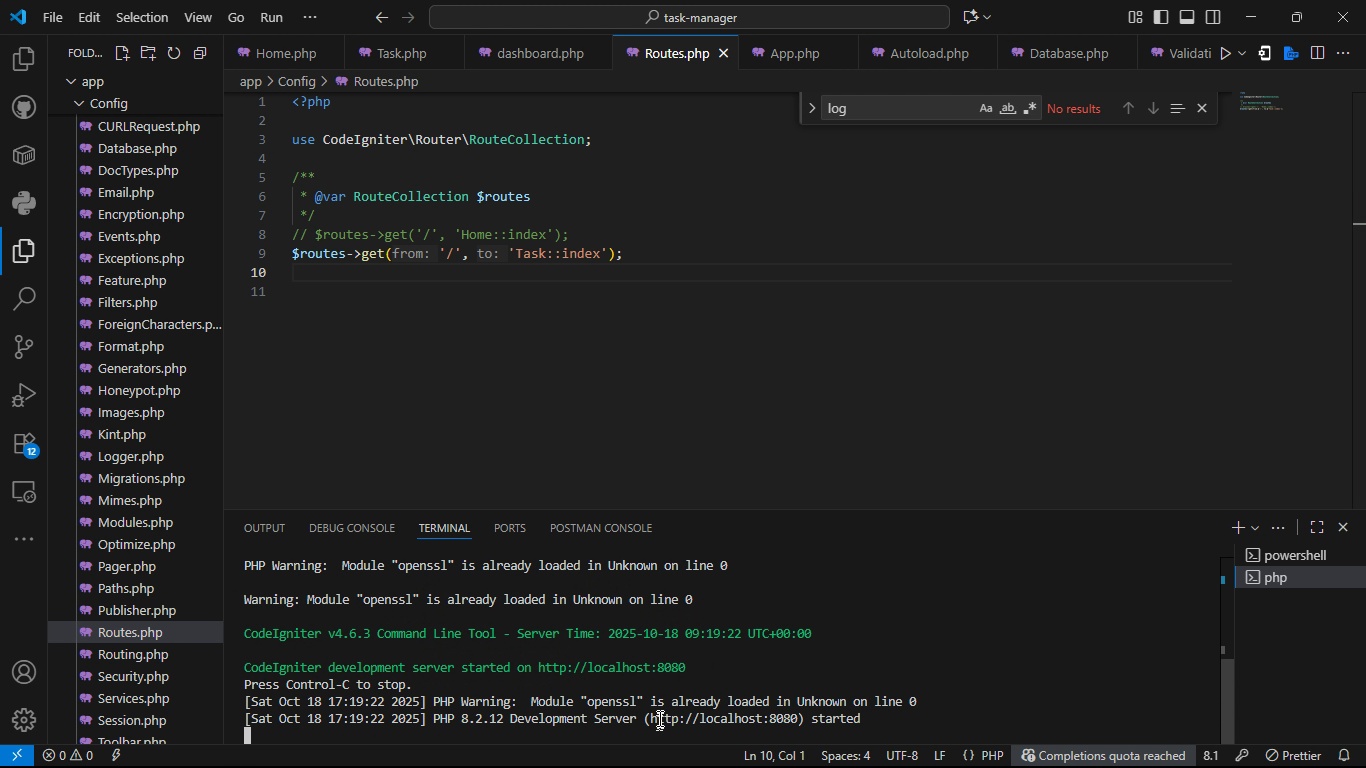 
hold_key(key=ControlLeft, duration=0.71)
left_click([651, 723])
 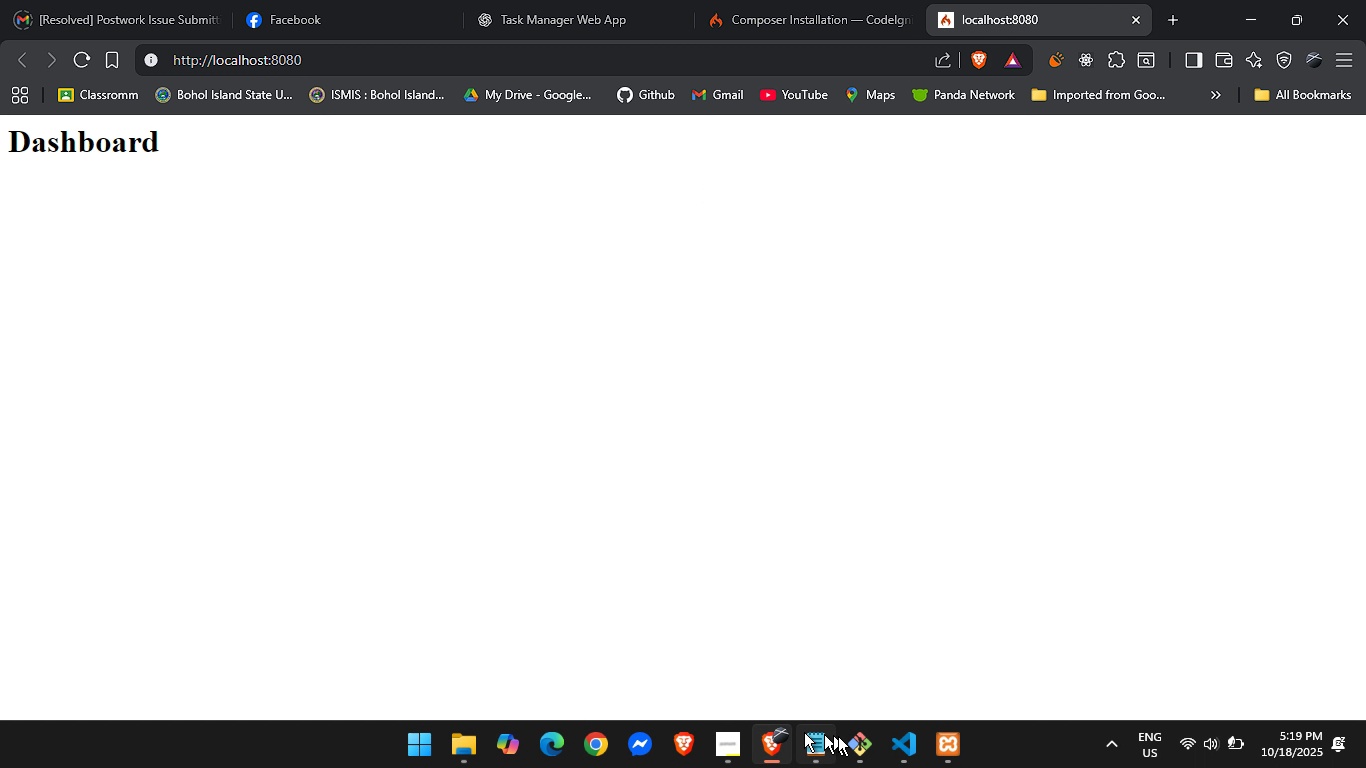 
left_click([889, 752])
 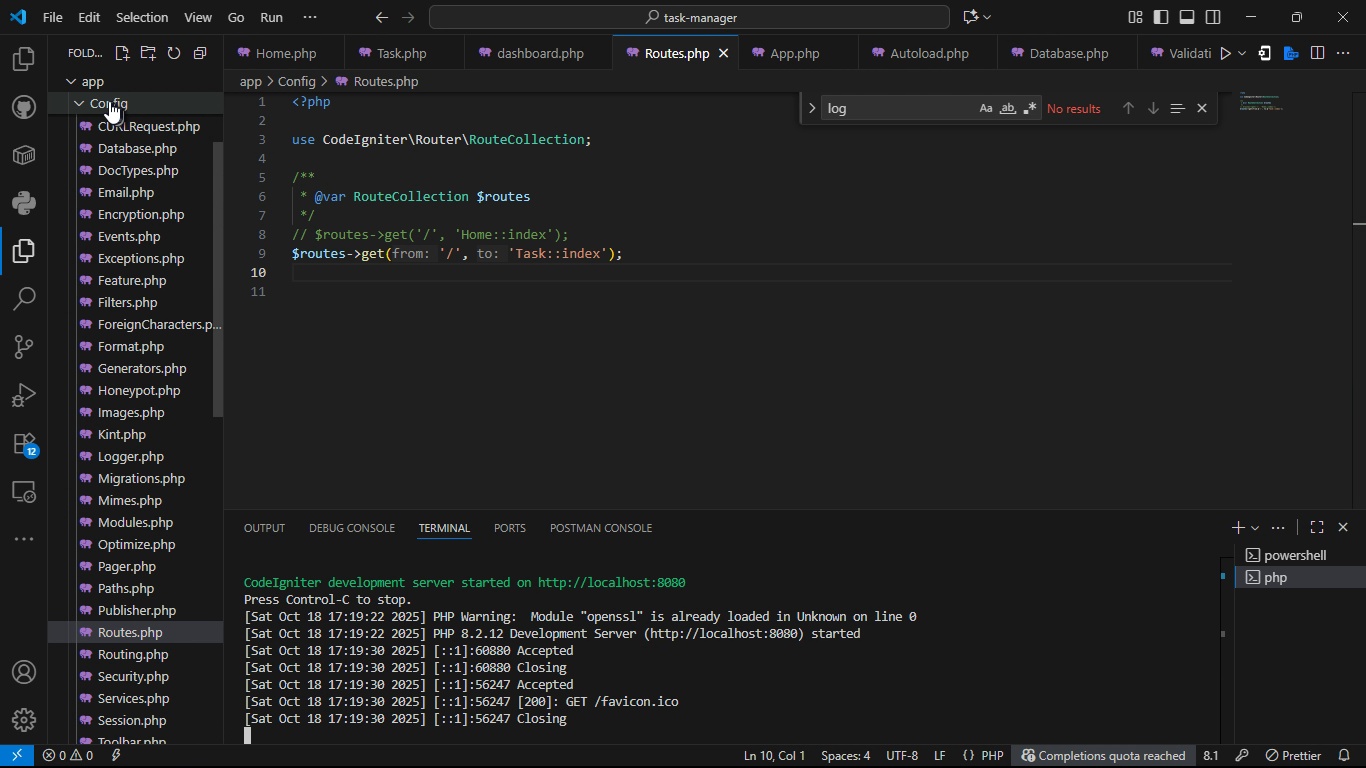 
left_click([104, 99])
 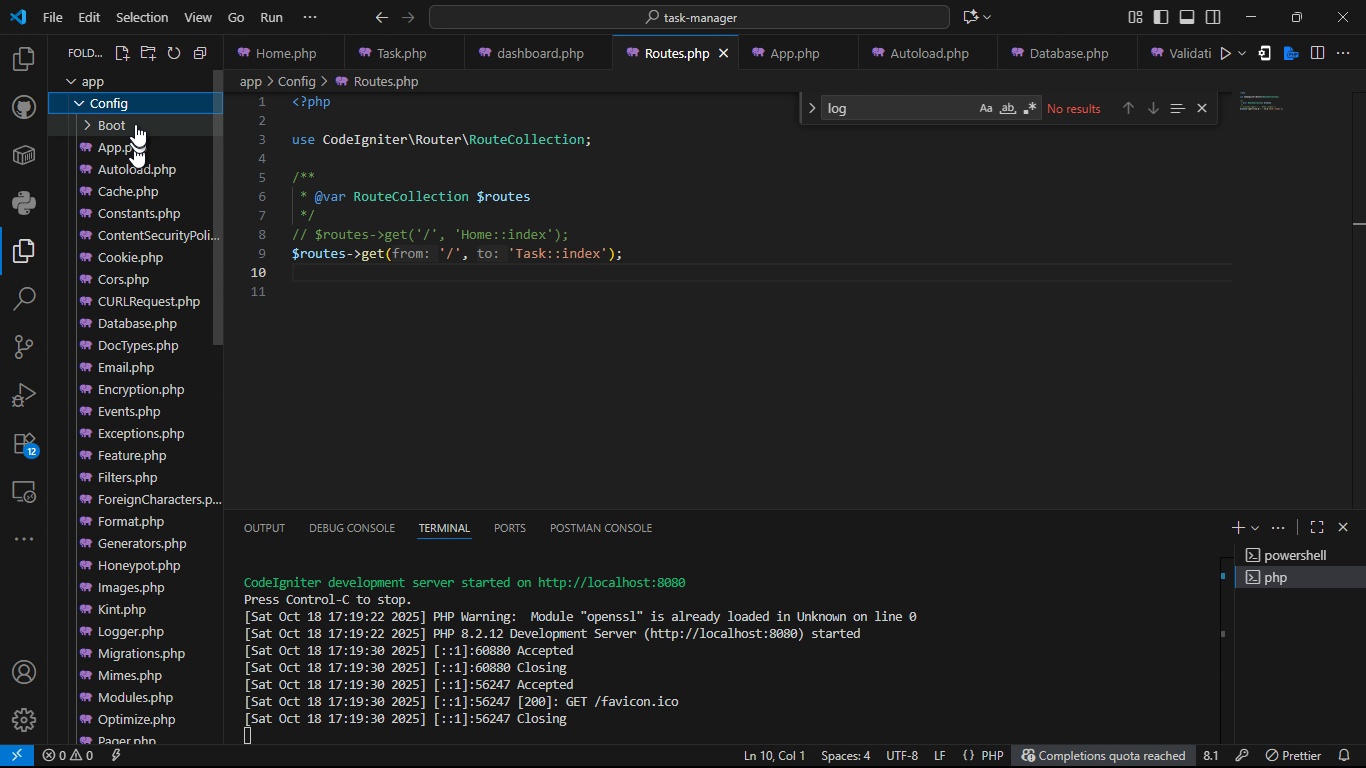 
left_click([115, 100])
 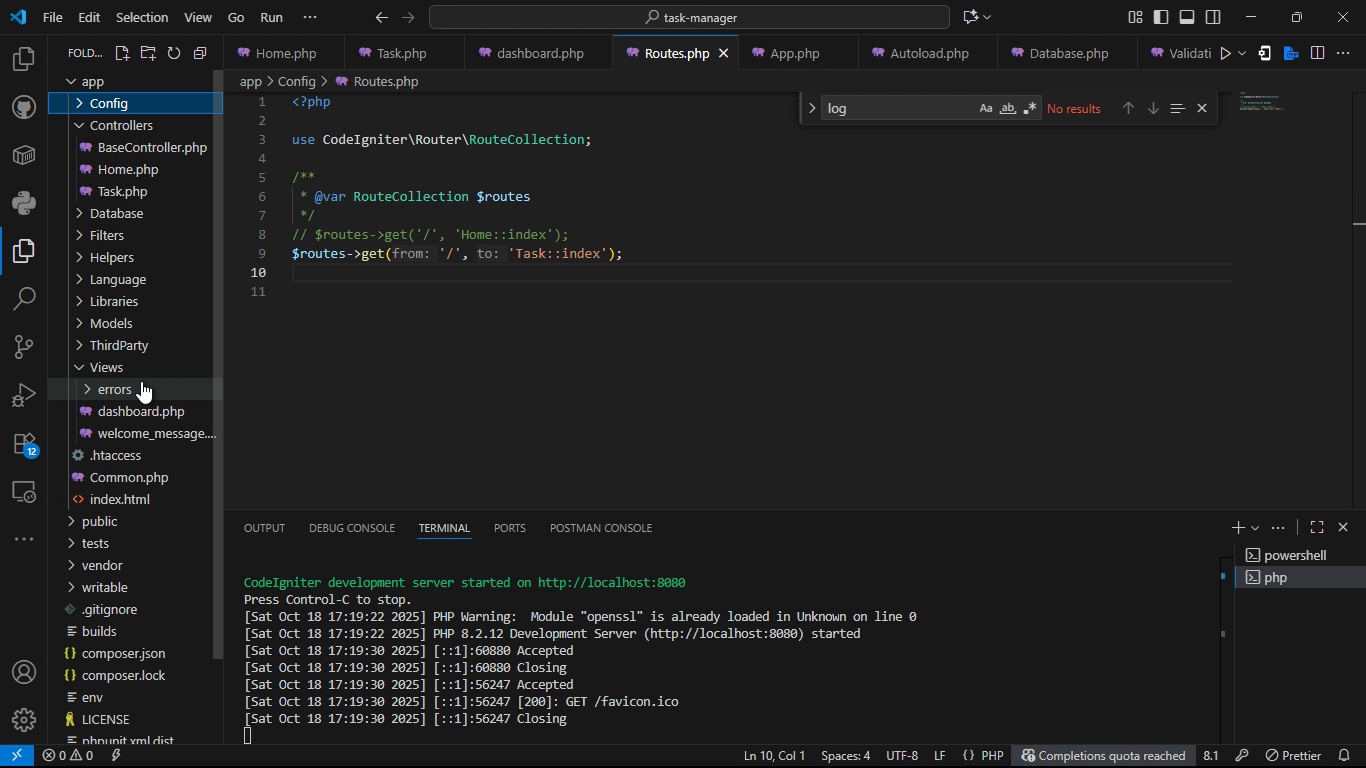 
wait(6.27)
 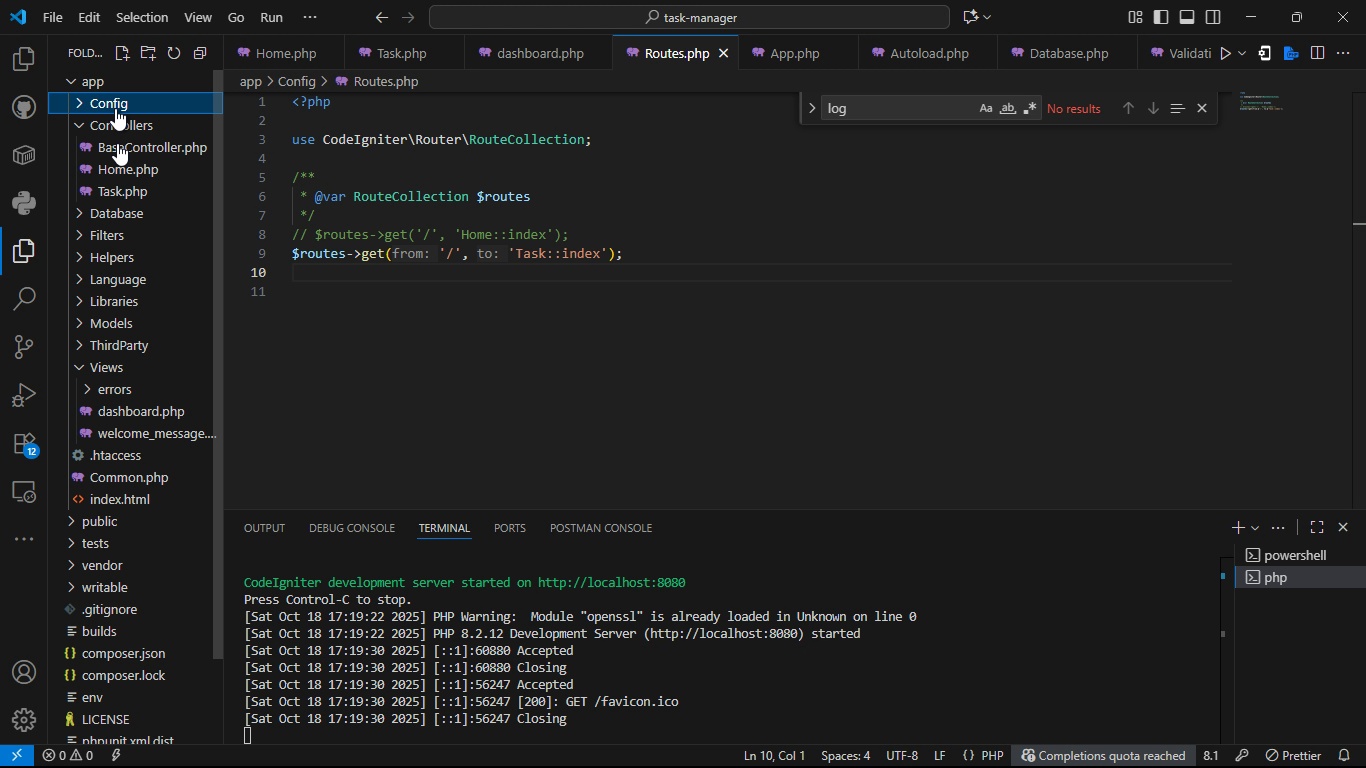 
left_click([154, 409])
 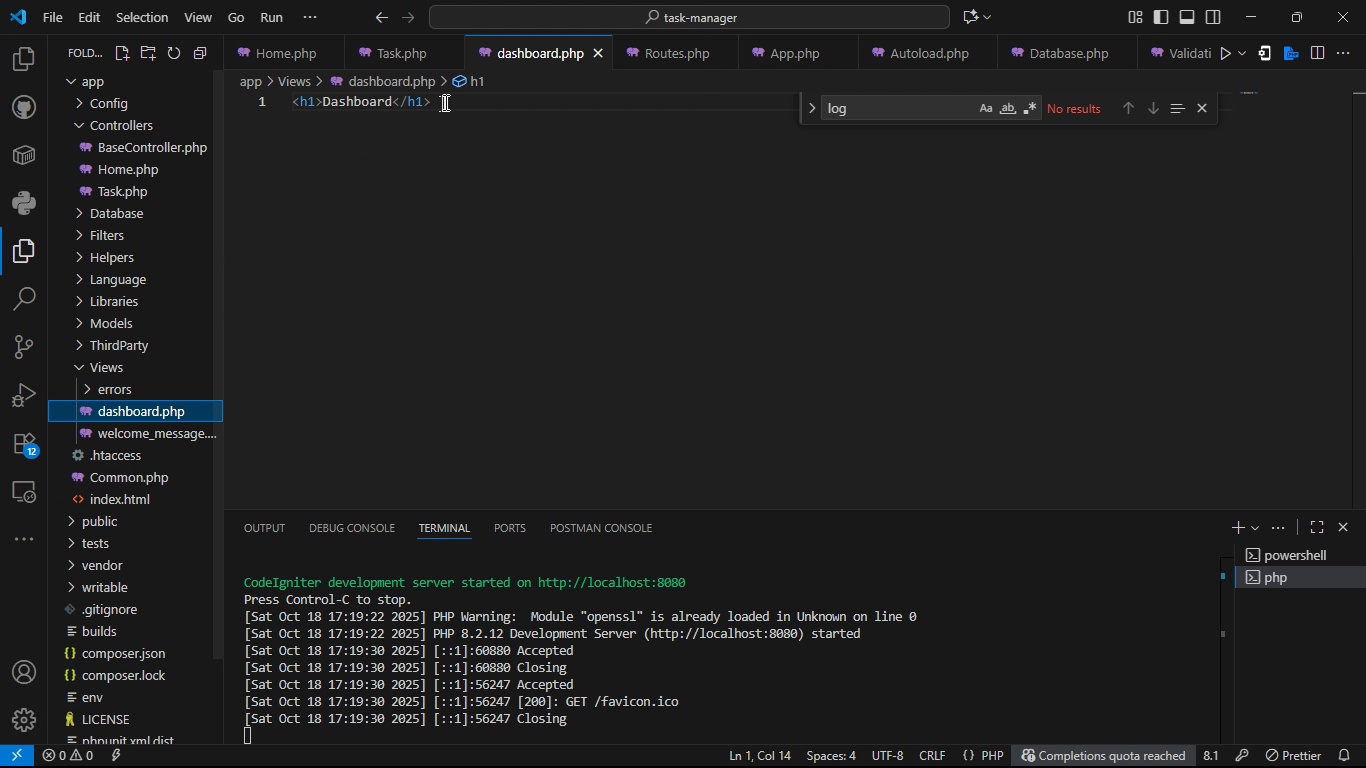 
left_click_drag(start_coordinate=[445, 102], to_coordinate=[281, 103])
 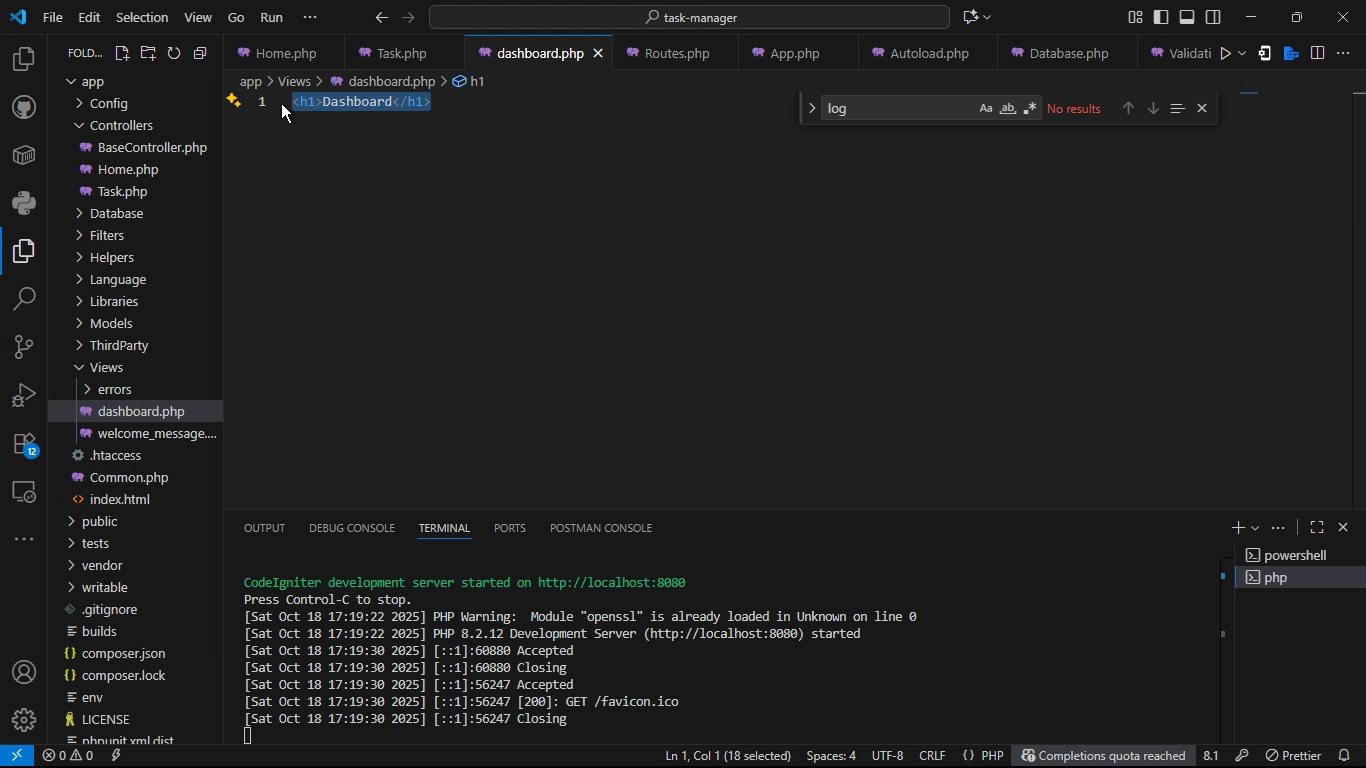 
key(Shift+Comma)
 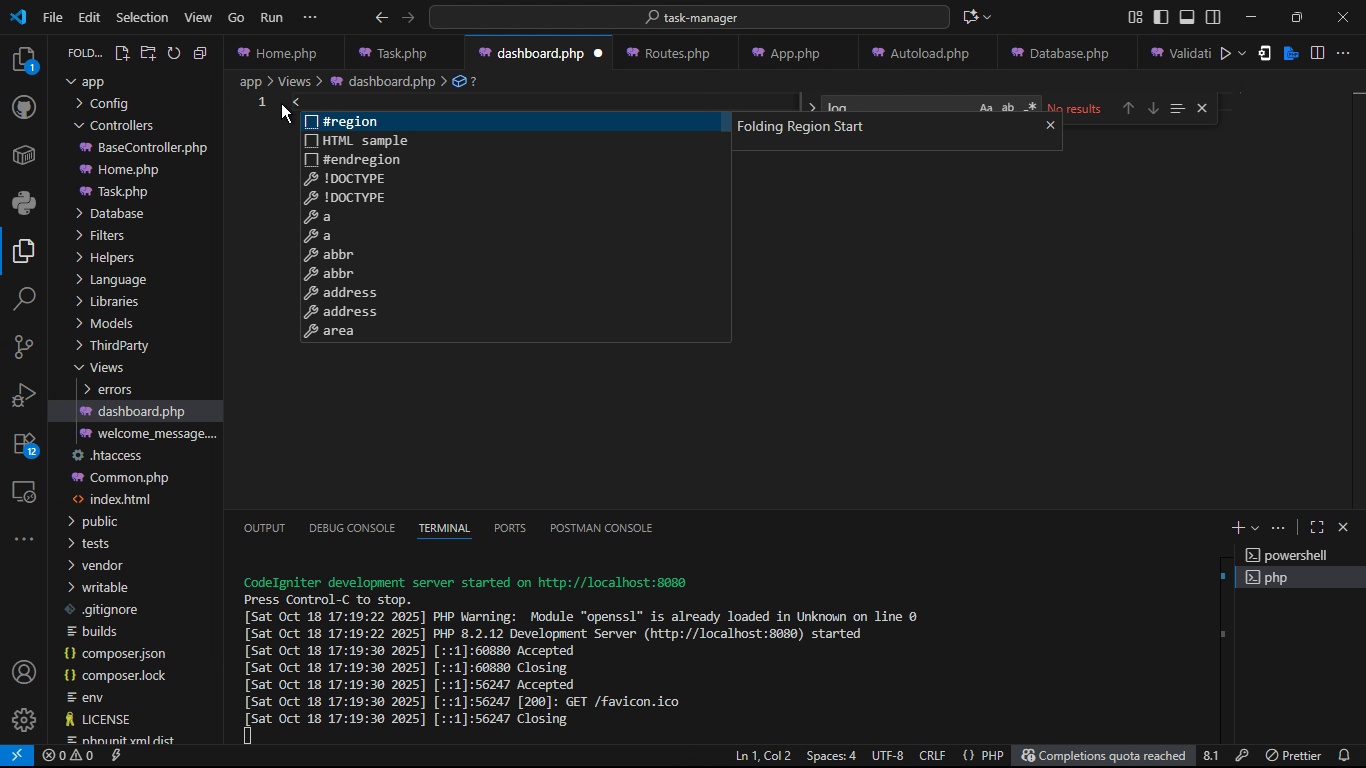 
hold_key(key=ShiftLeft, duration=1.52)
 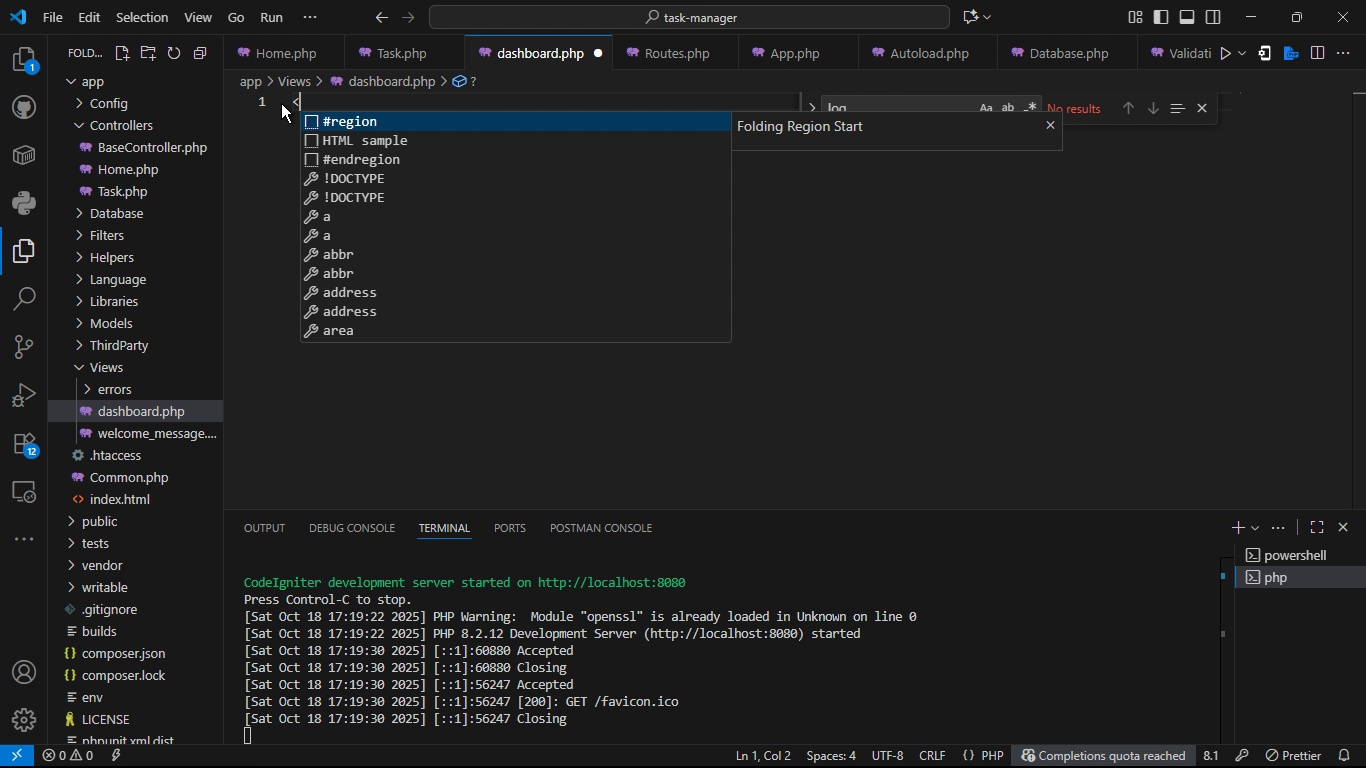 
hold_key(key=ShiftLeft, duration=1.5)
 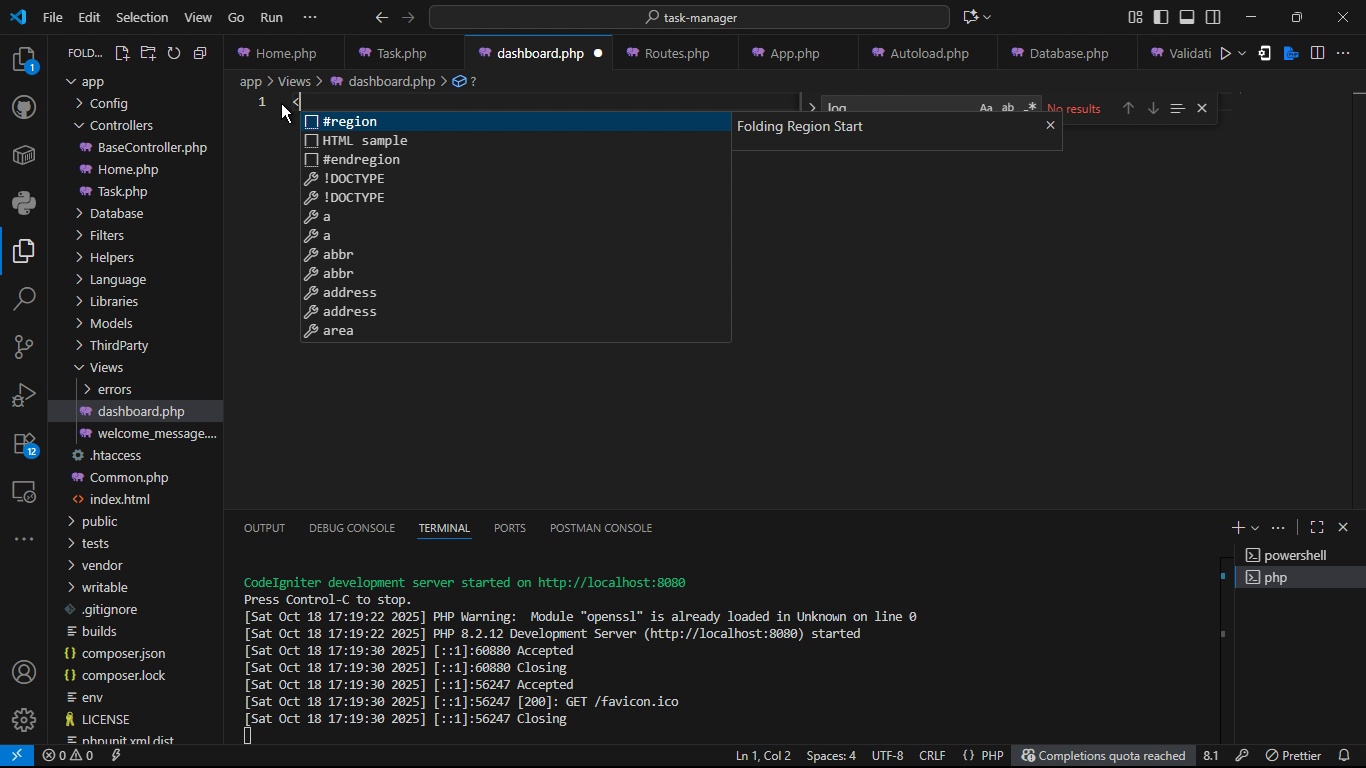 
key(Shift+1)
 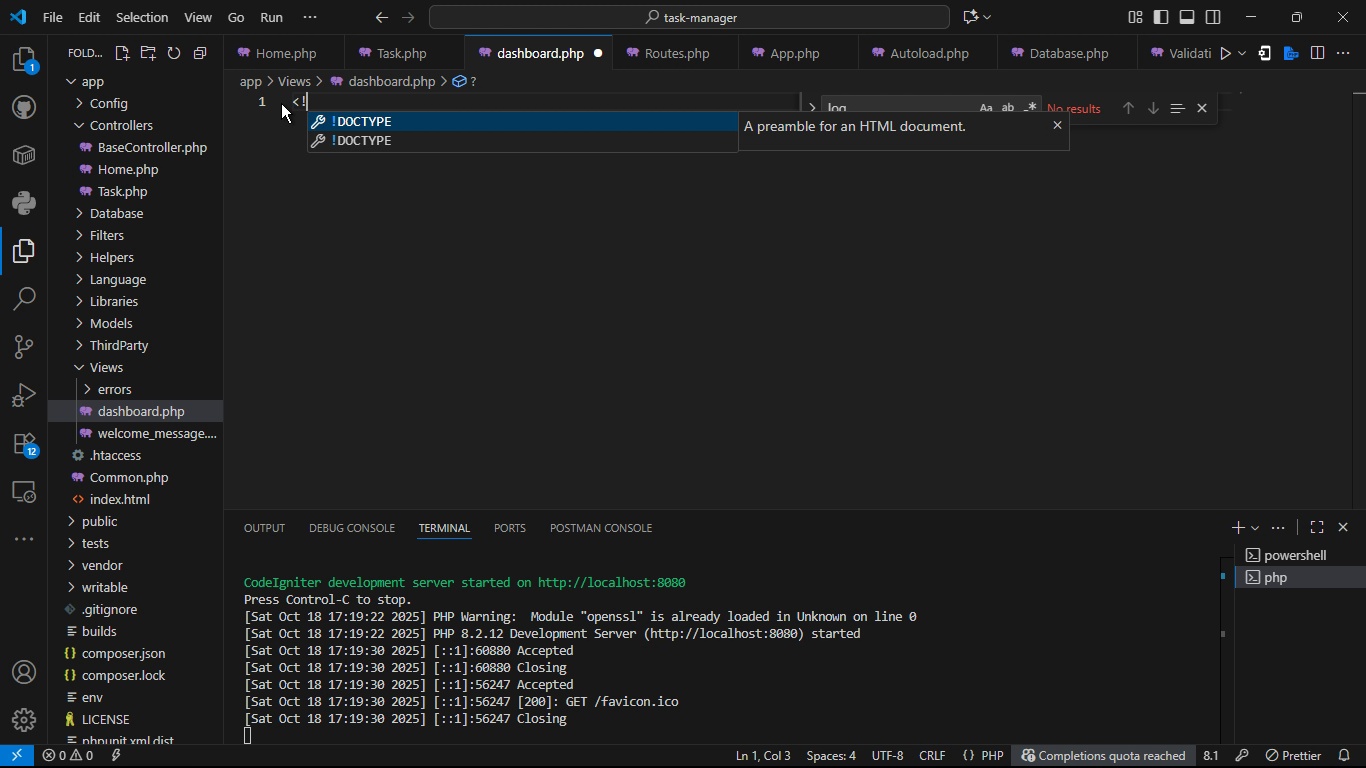 
key(Tab)
 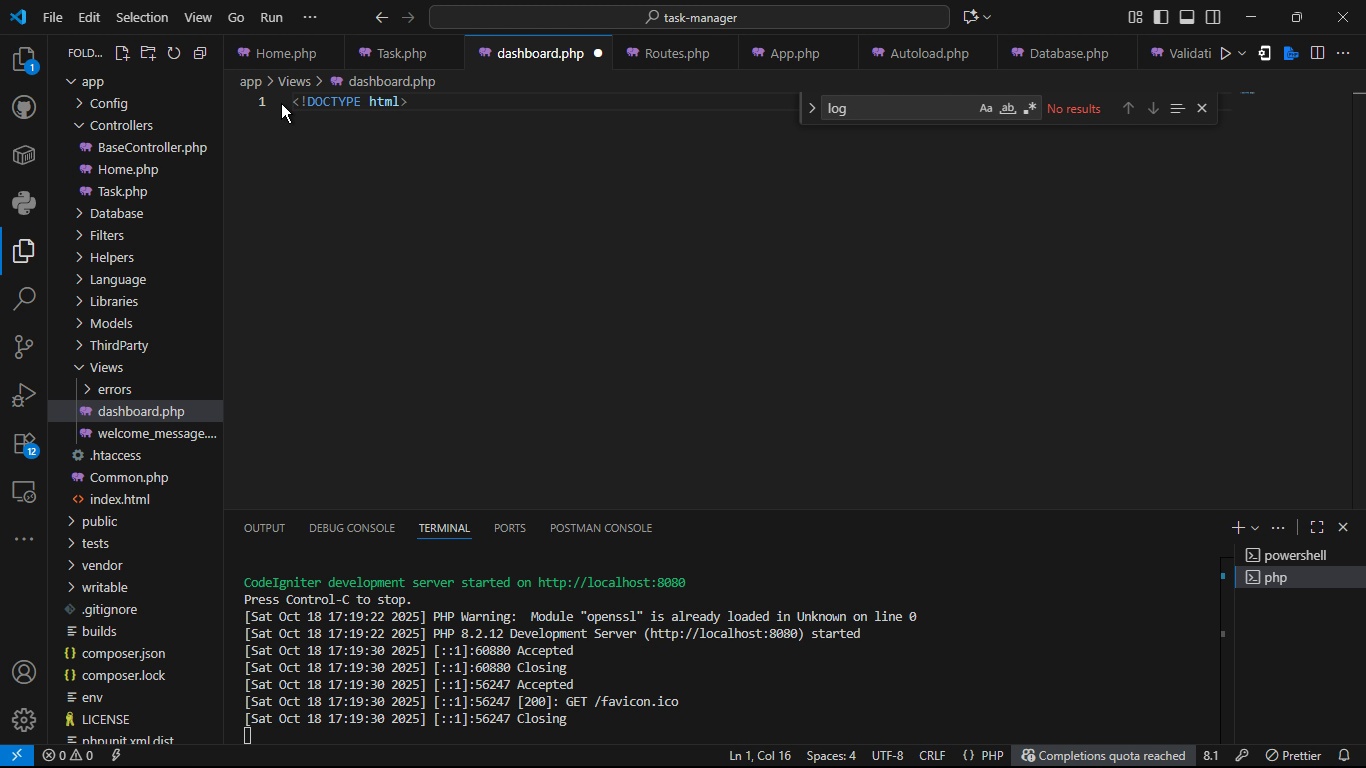 
key(Space)
 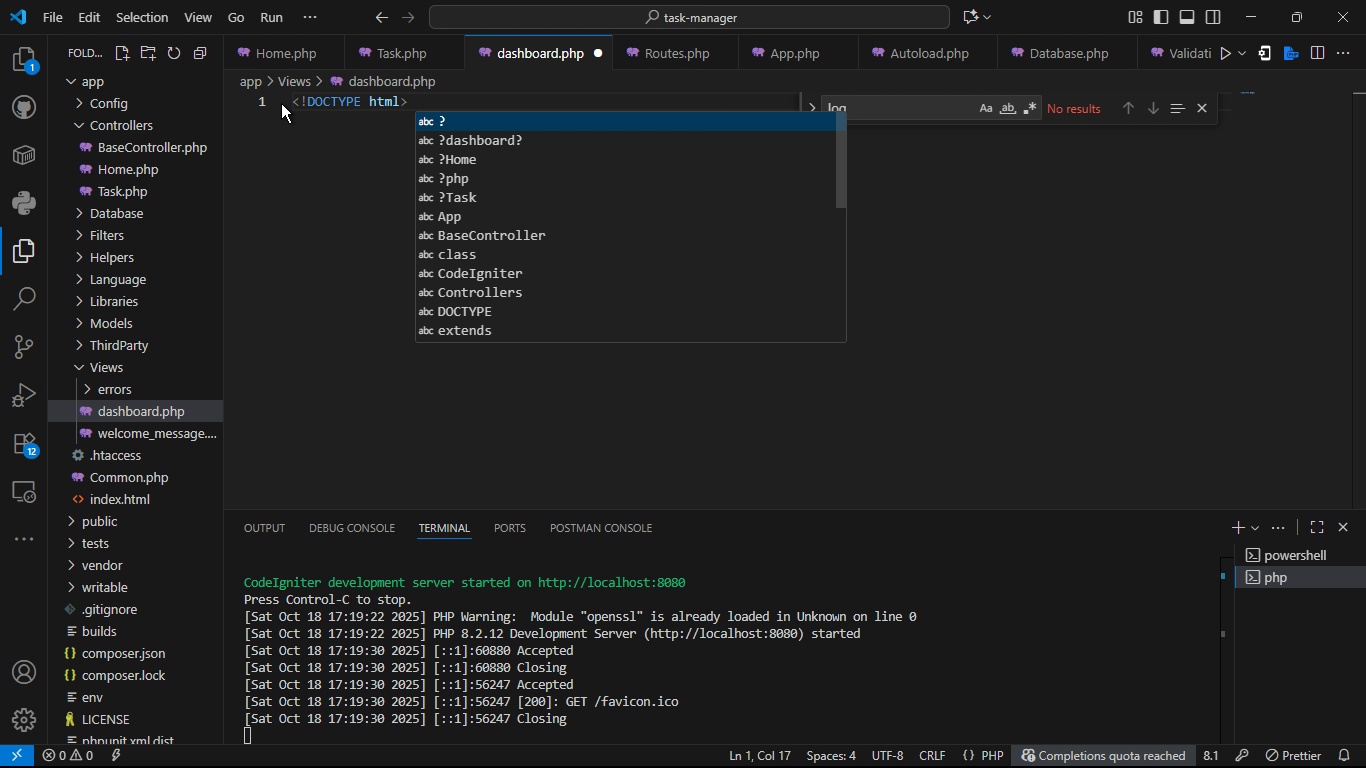 
key(Backspace)
 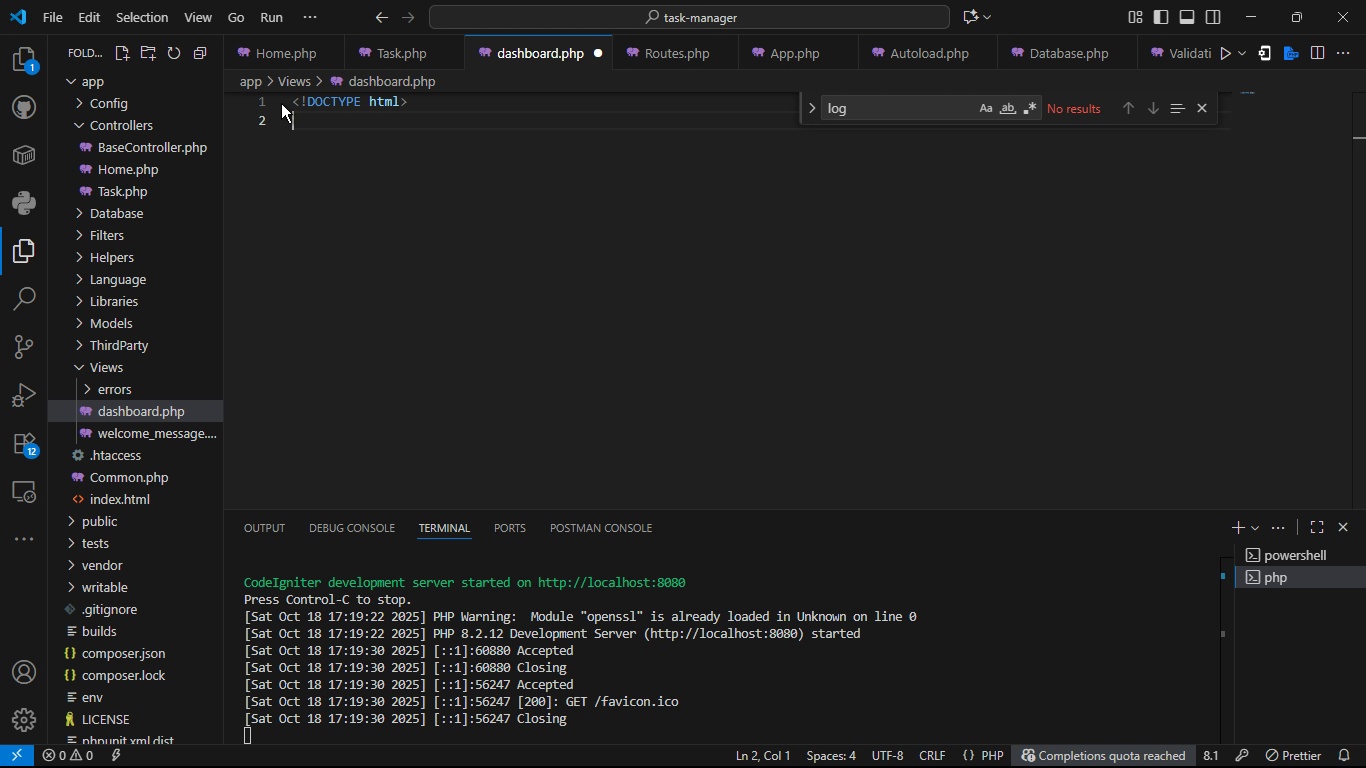 
key(Enter)
 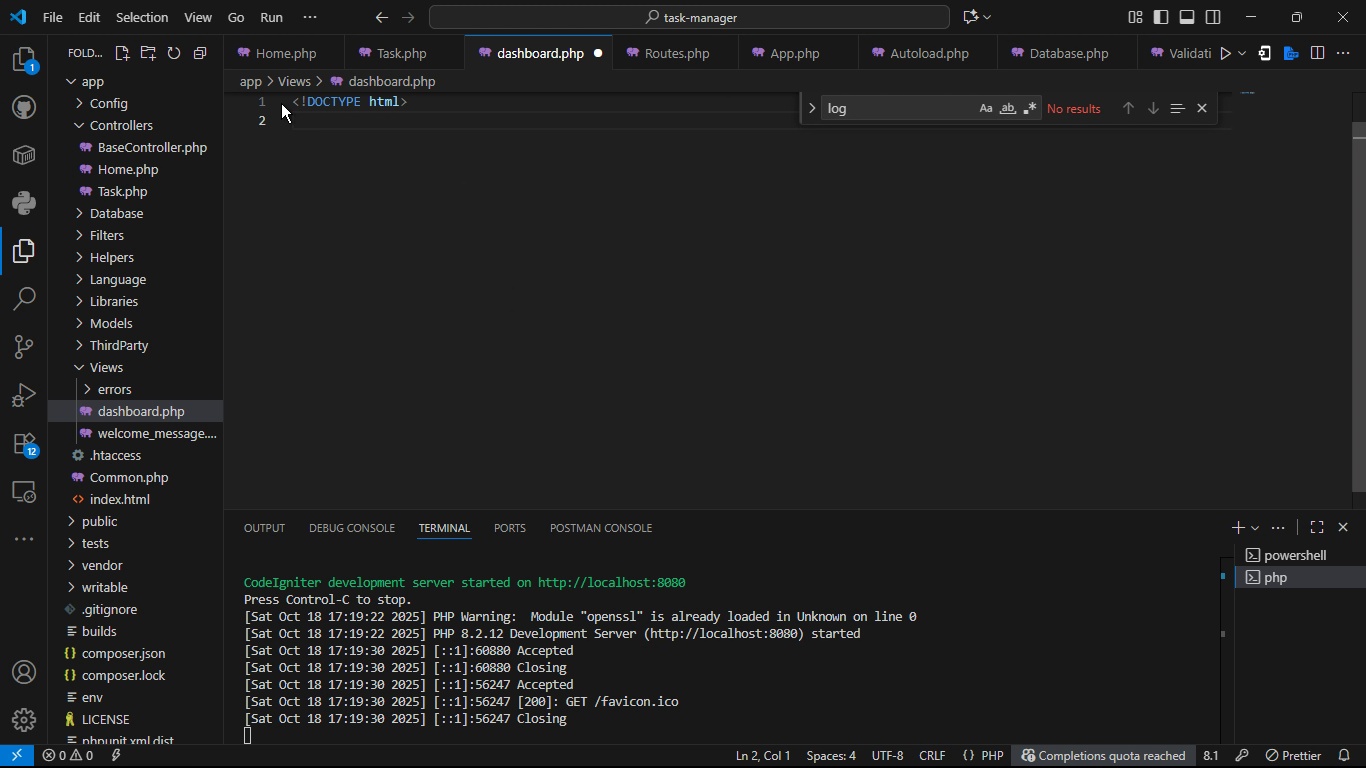 
type(<htm)
key(Tab)
 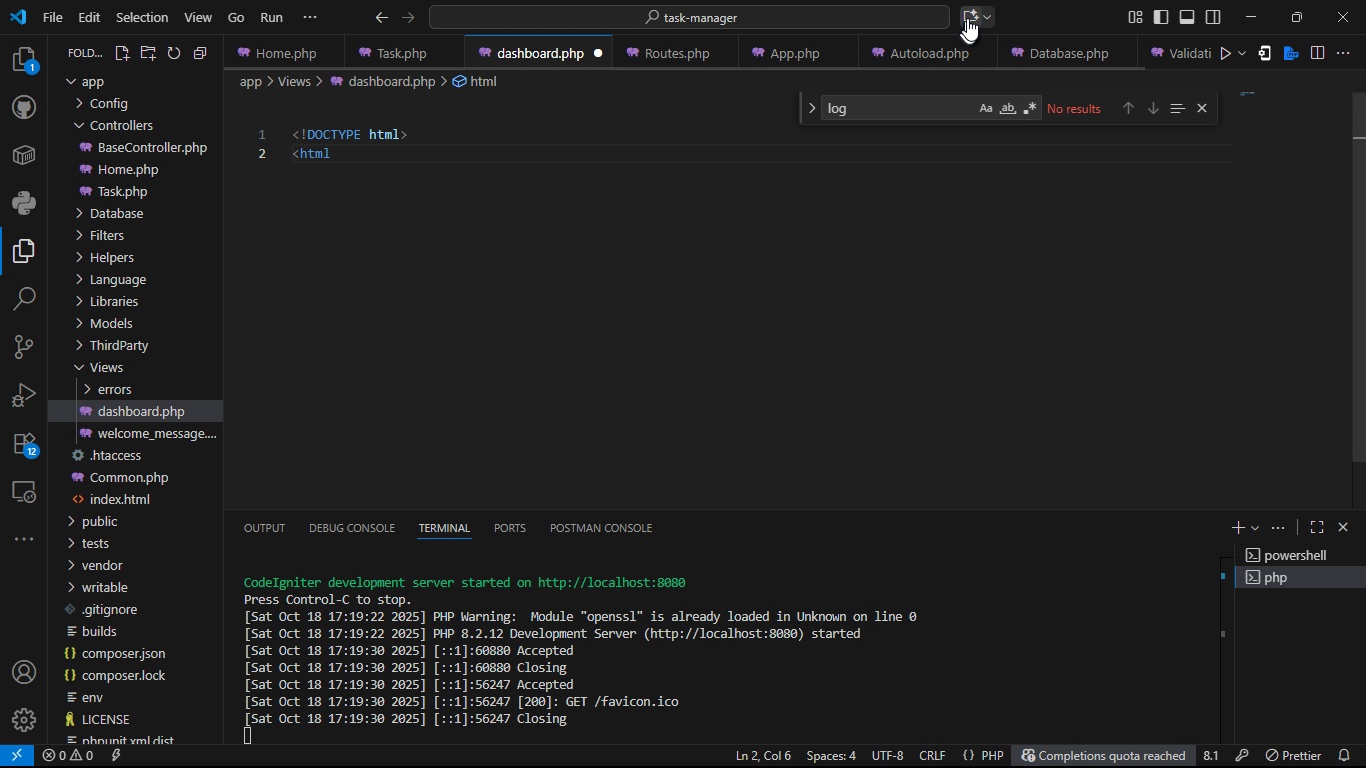 
left_click([967, 18])
 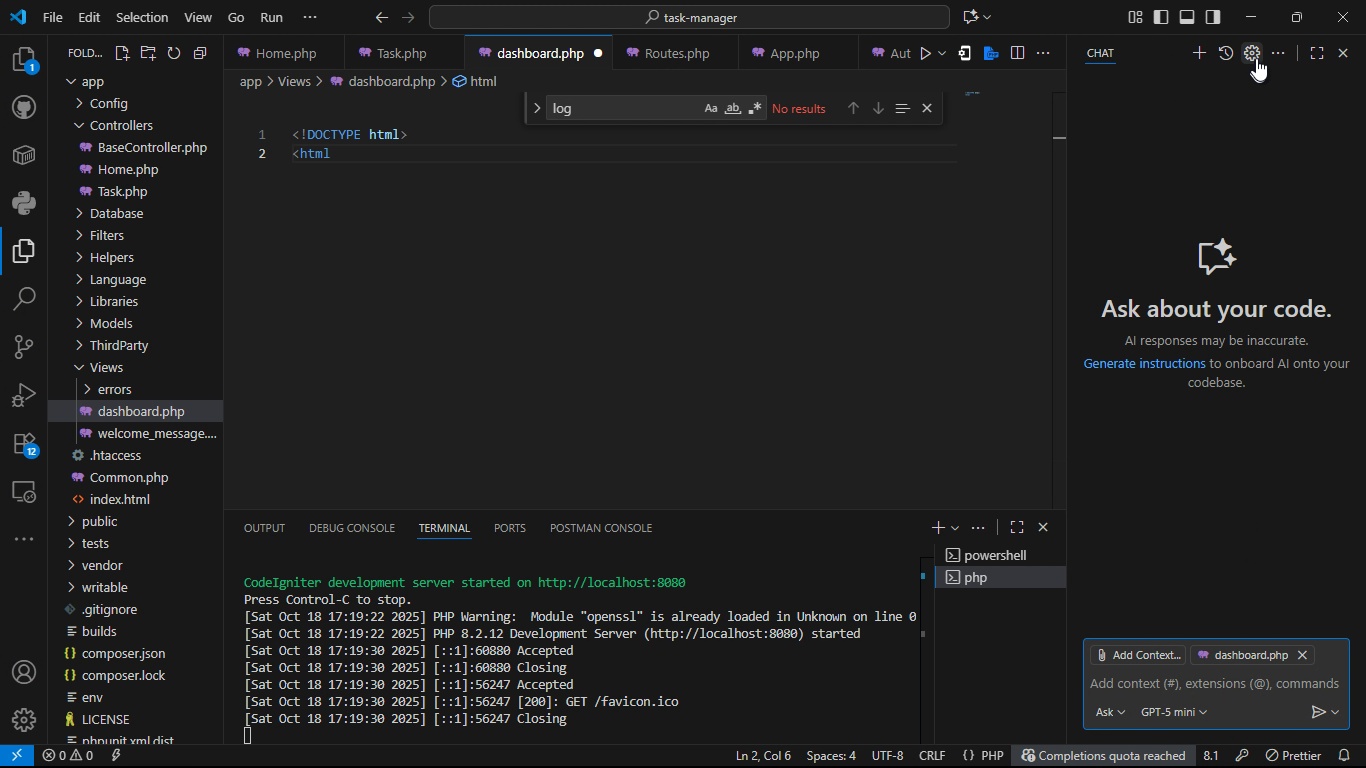 
left_click([1257, 46])
 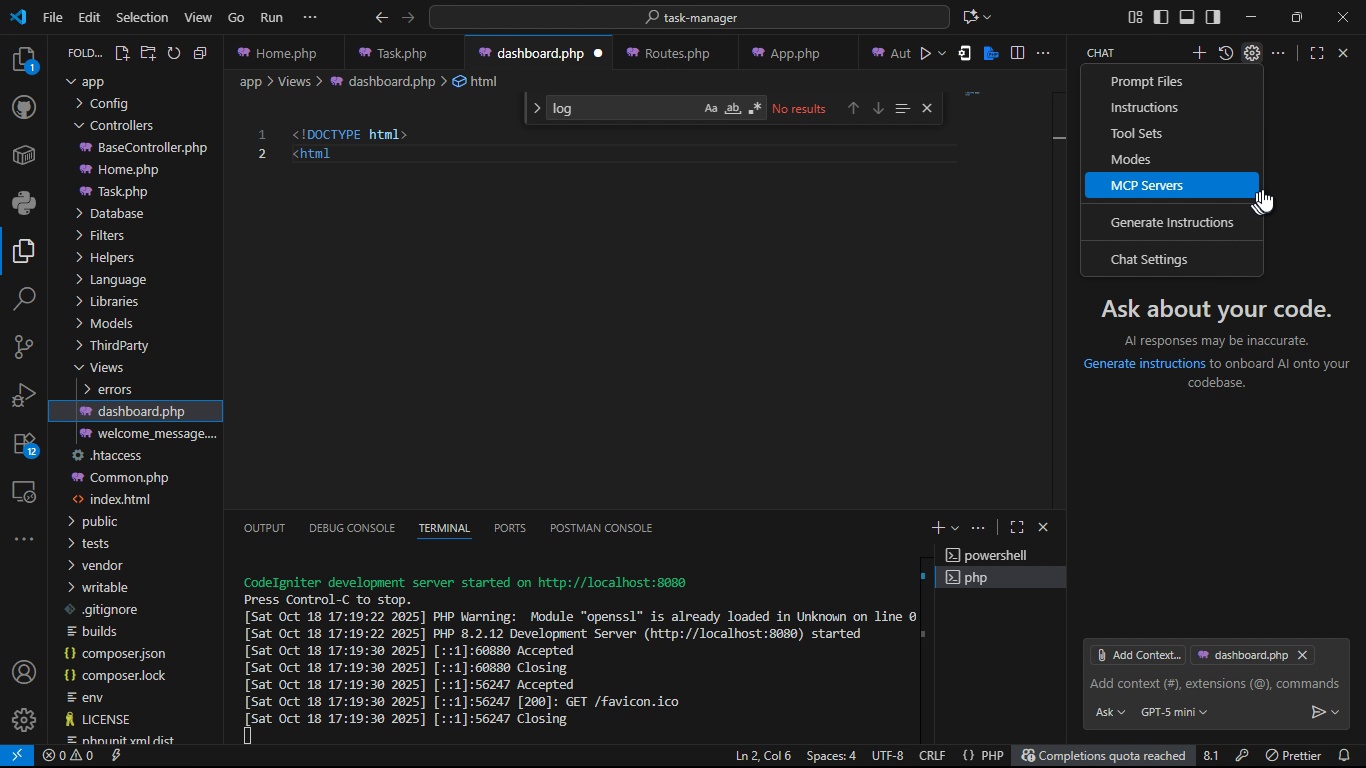 
left_click([1285, 174])
 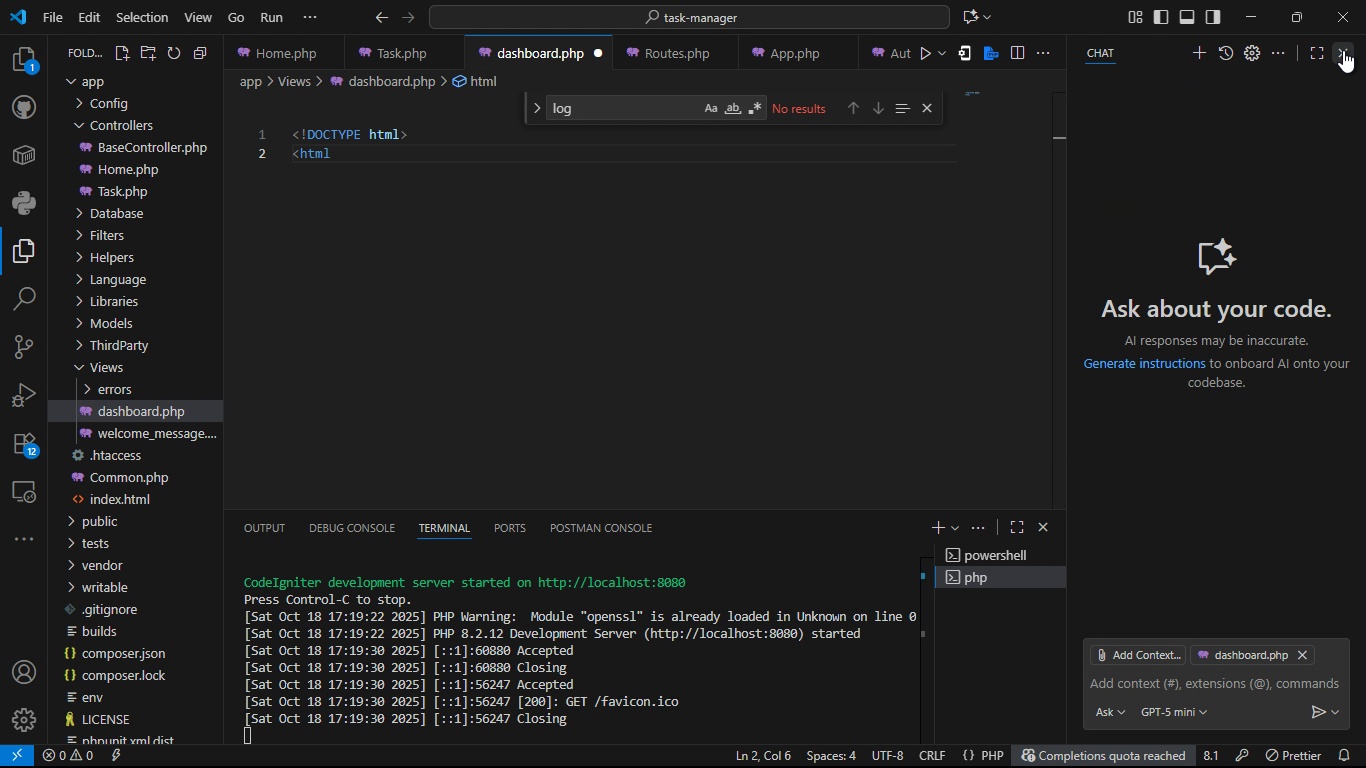 
left_click([1343, 50])
 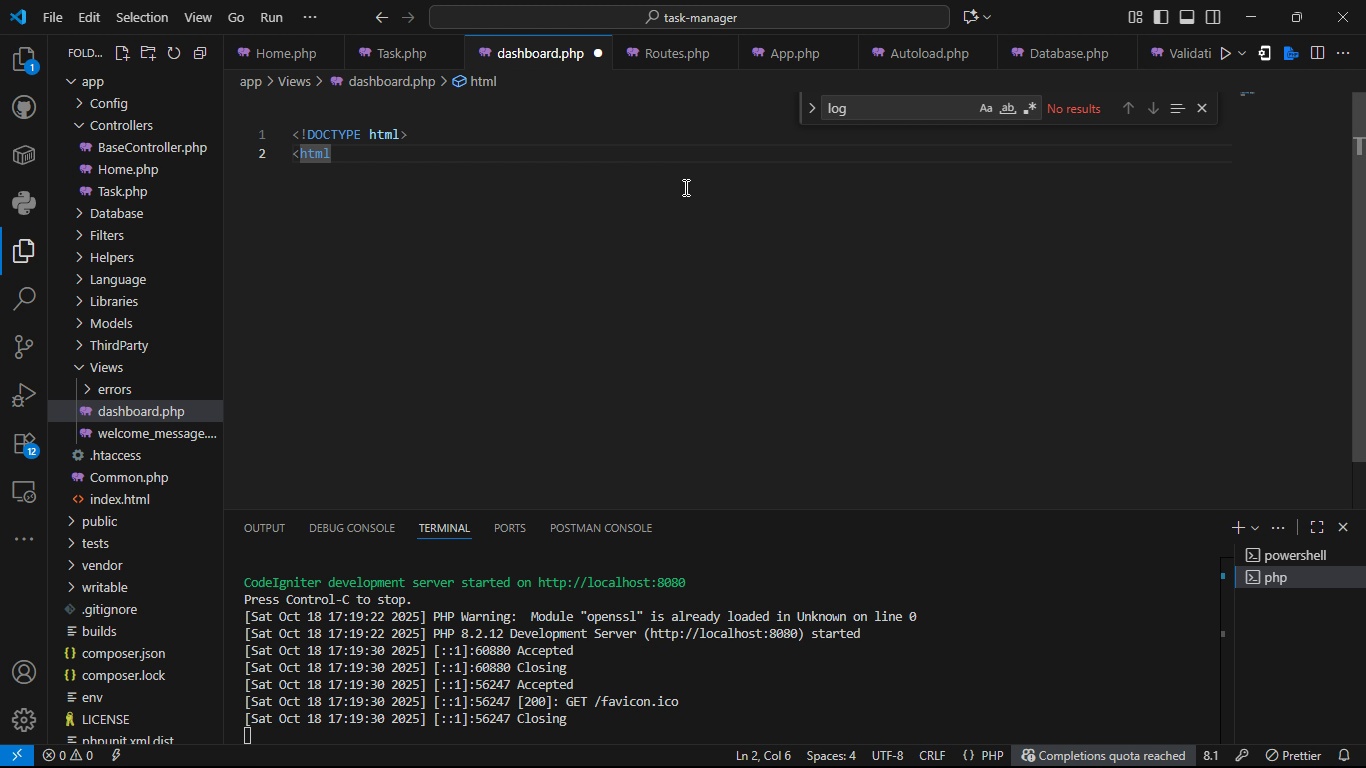 
key(Shift+Period)
 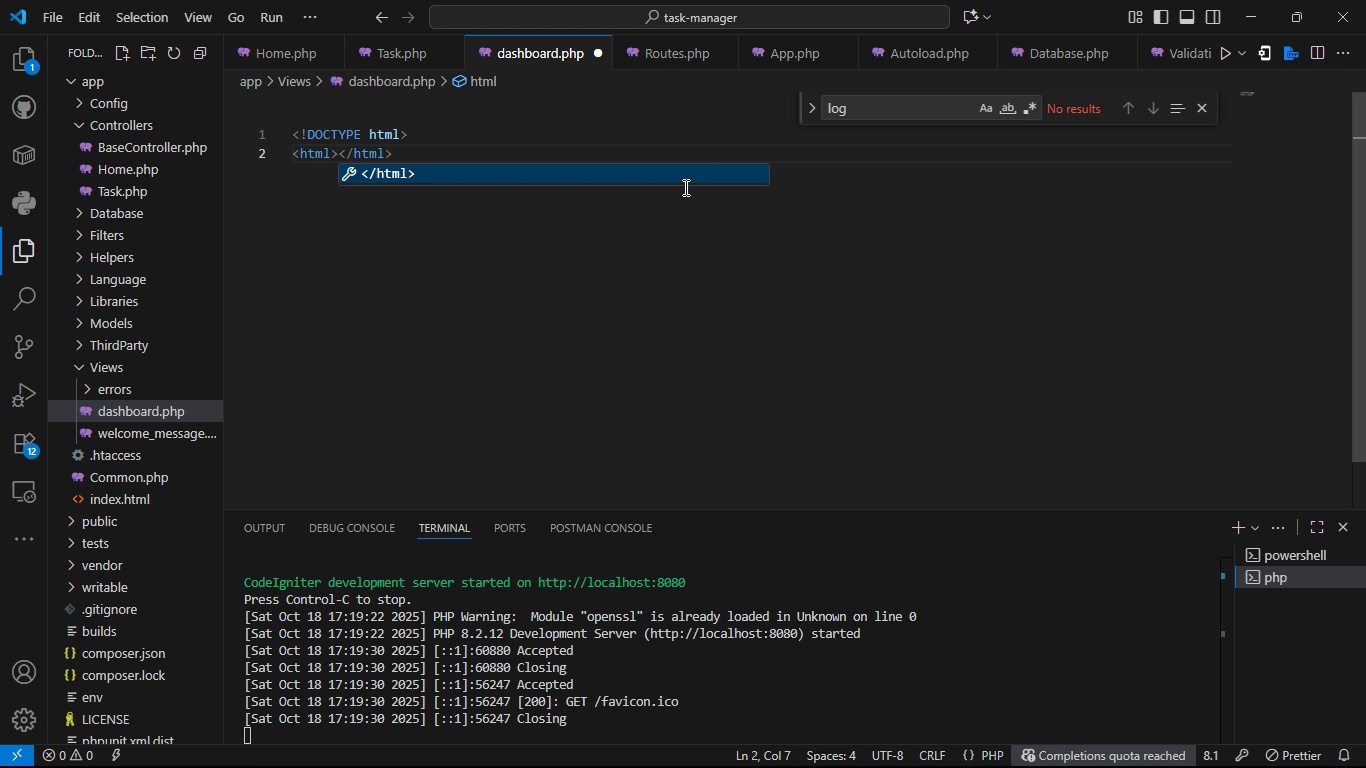 
key(Enter)
 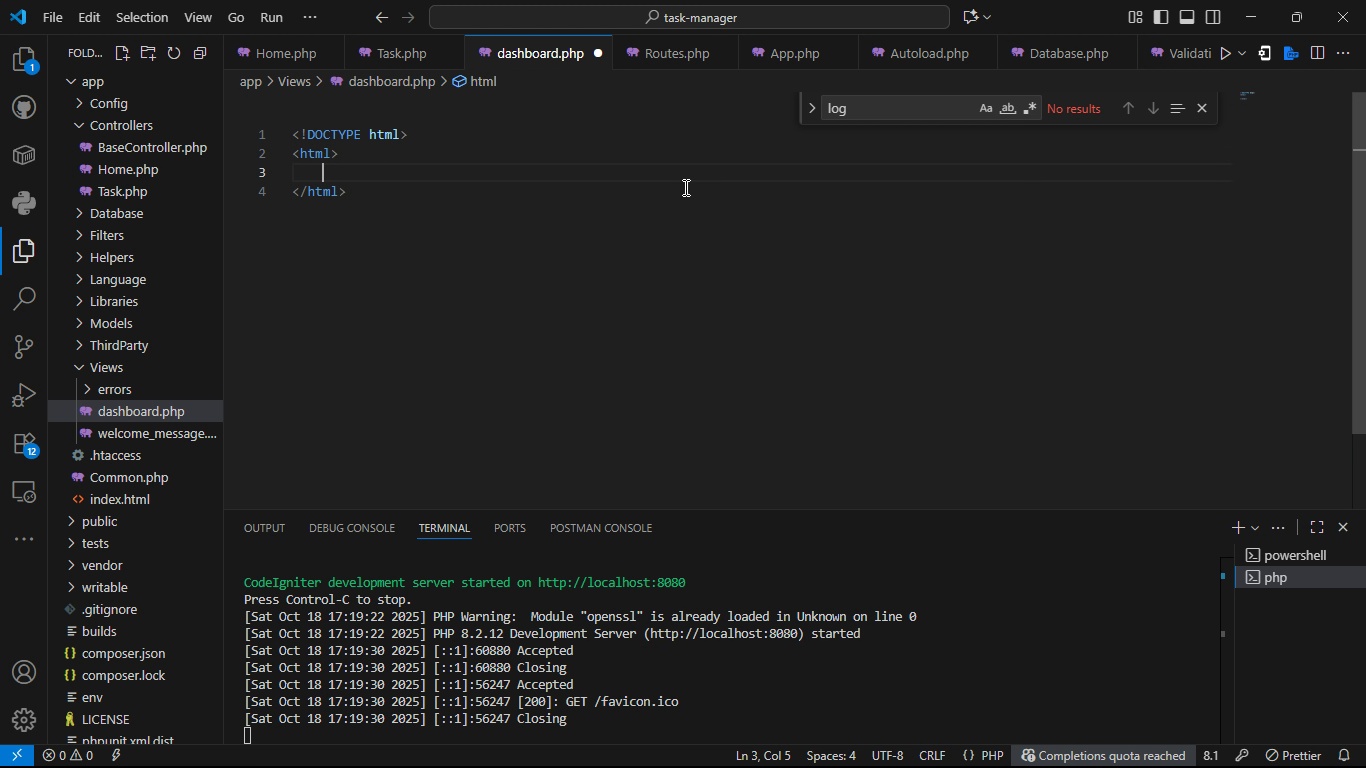 
key(Enter)
 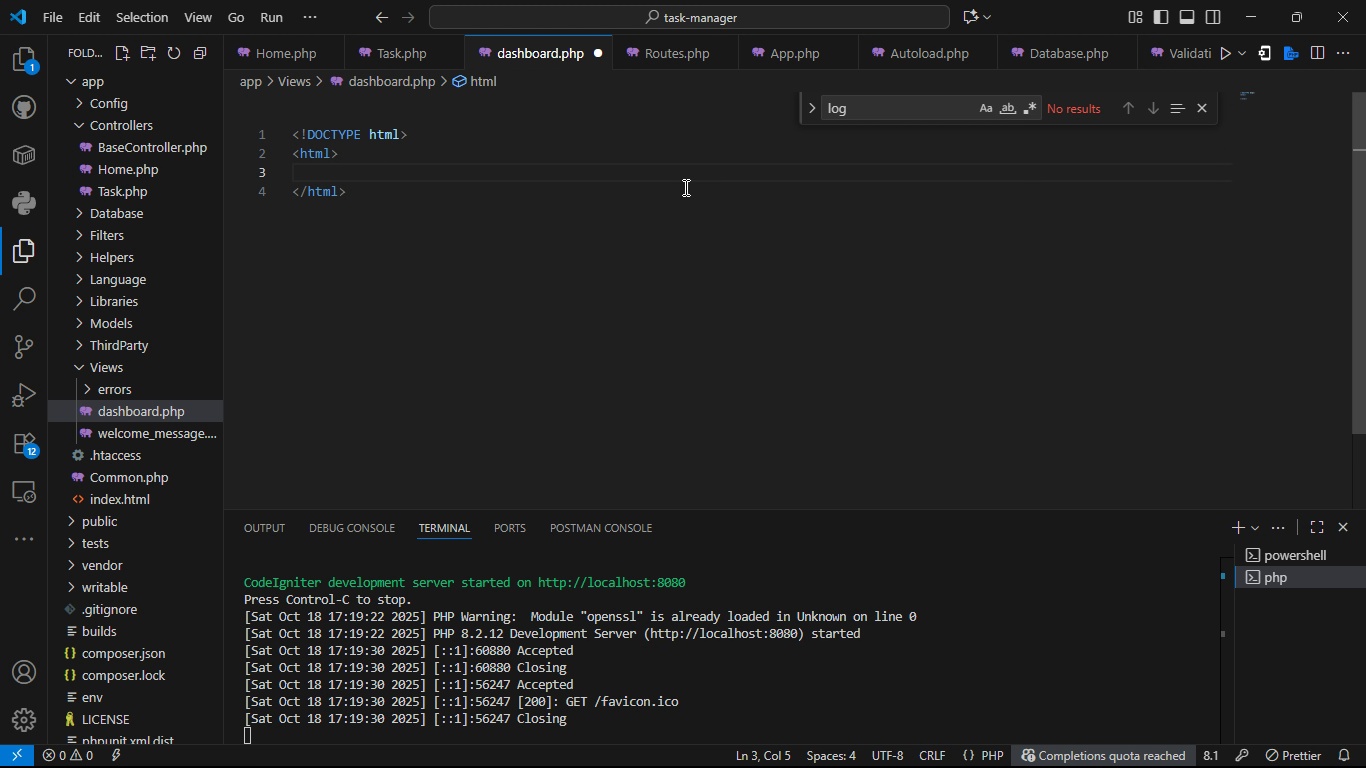 
type(<hea)
key(Tab)
type(>)
 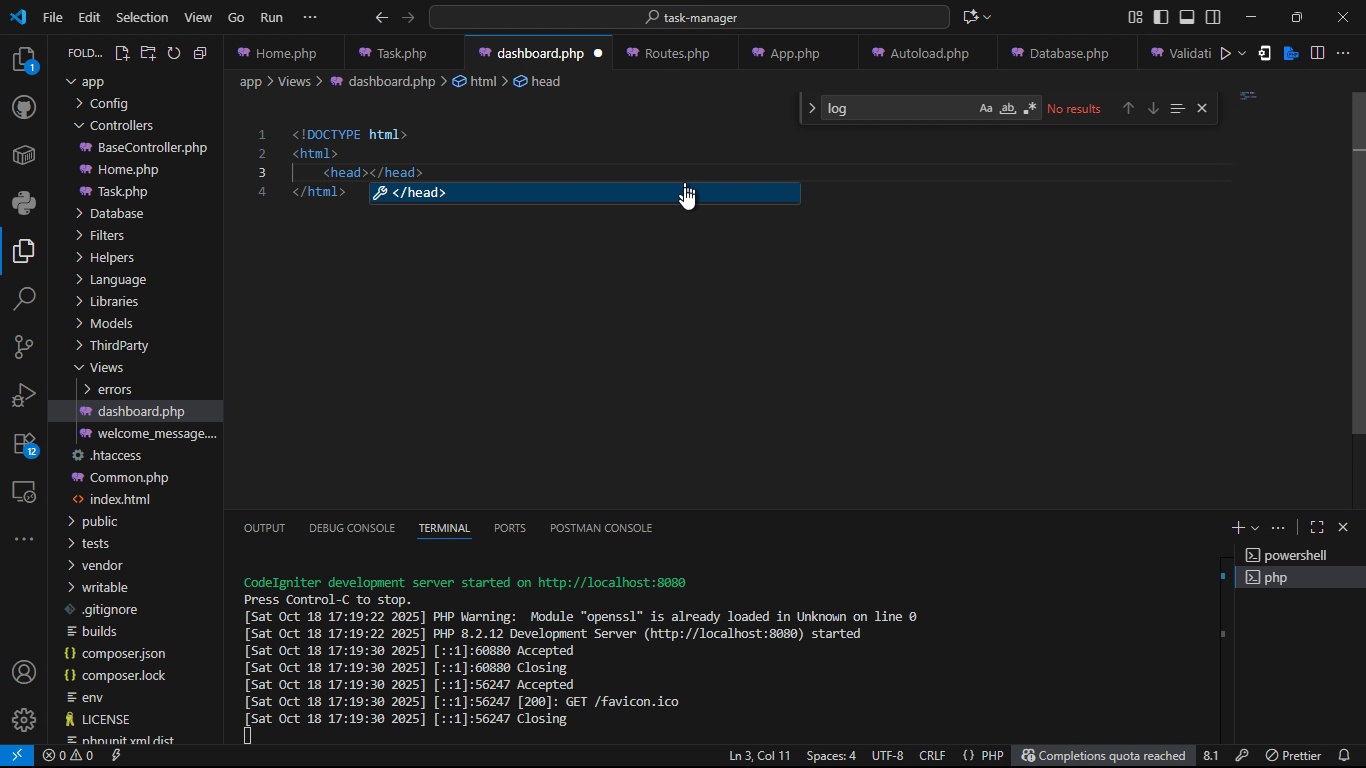 
key(Enter)
 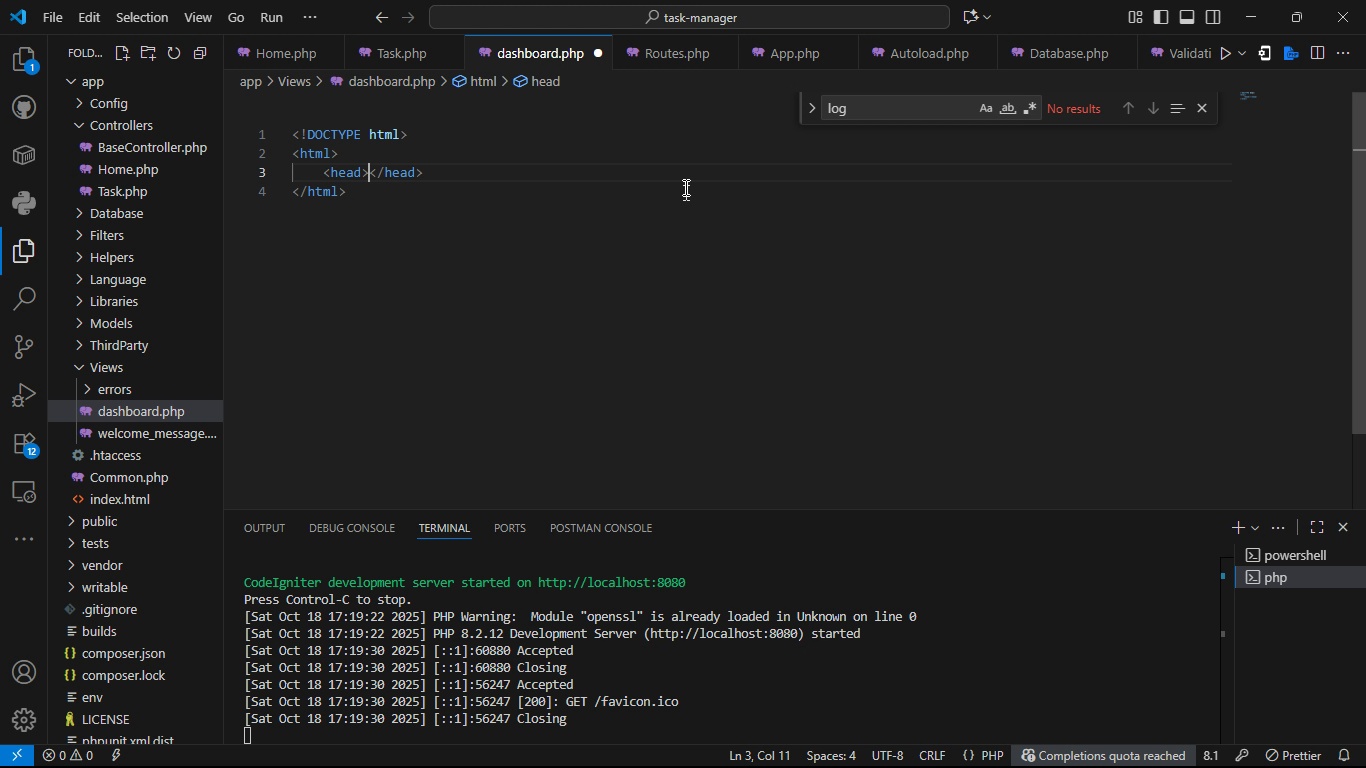 
key(Enter)
 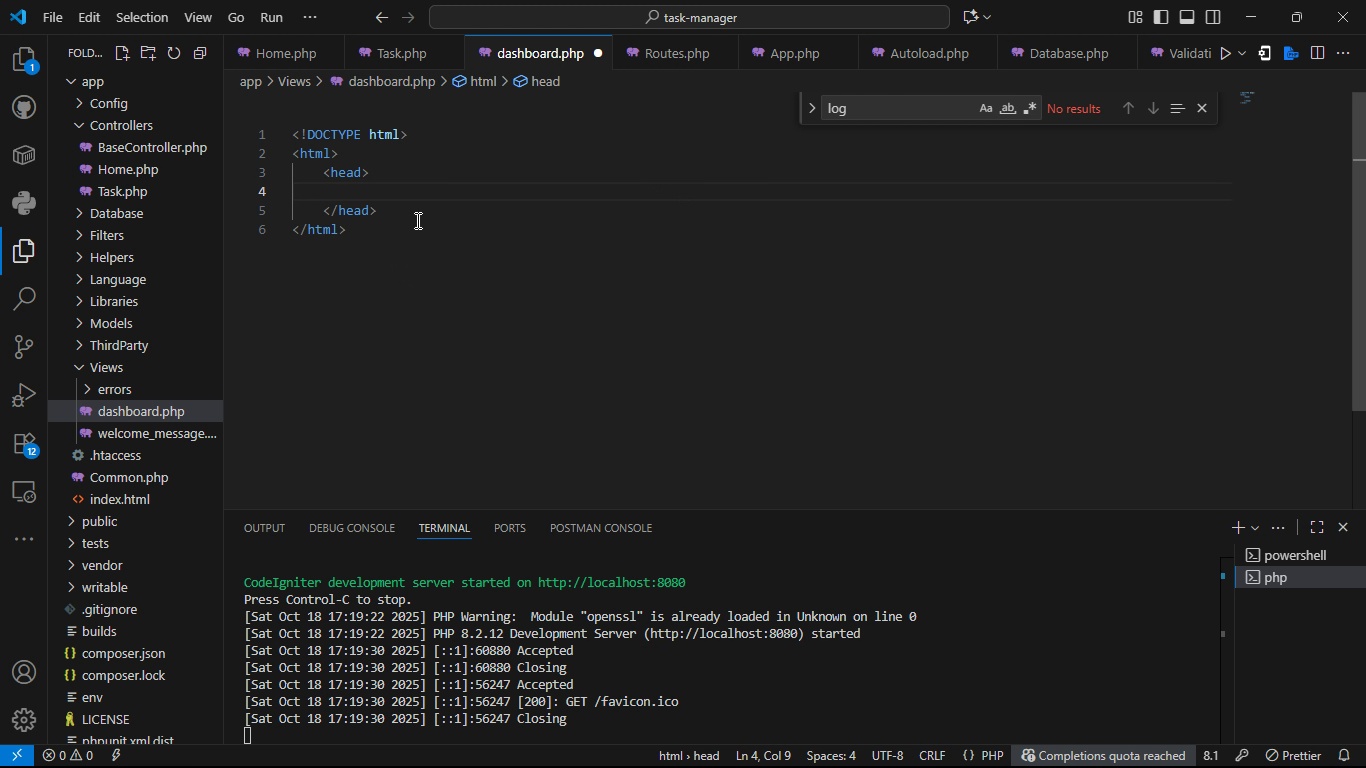 
wait(5.0)
 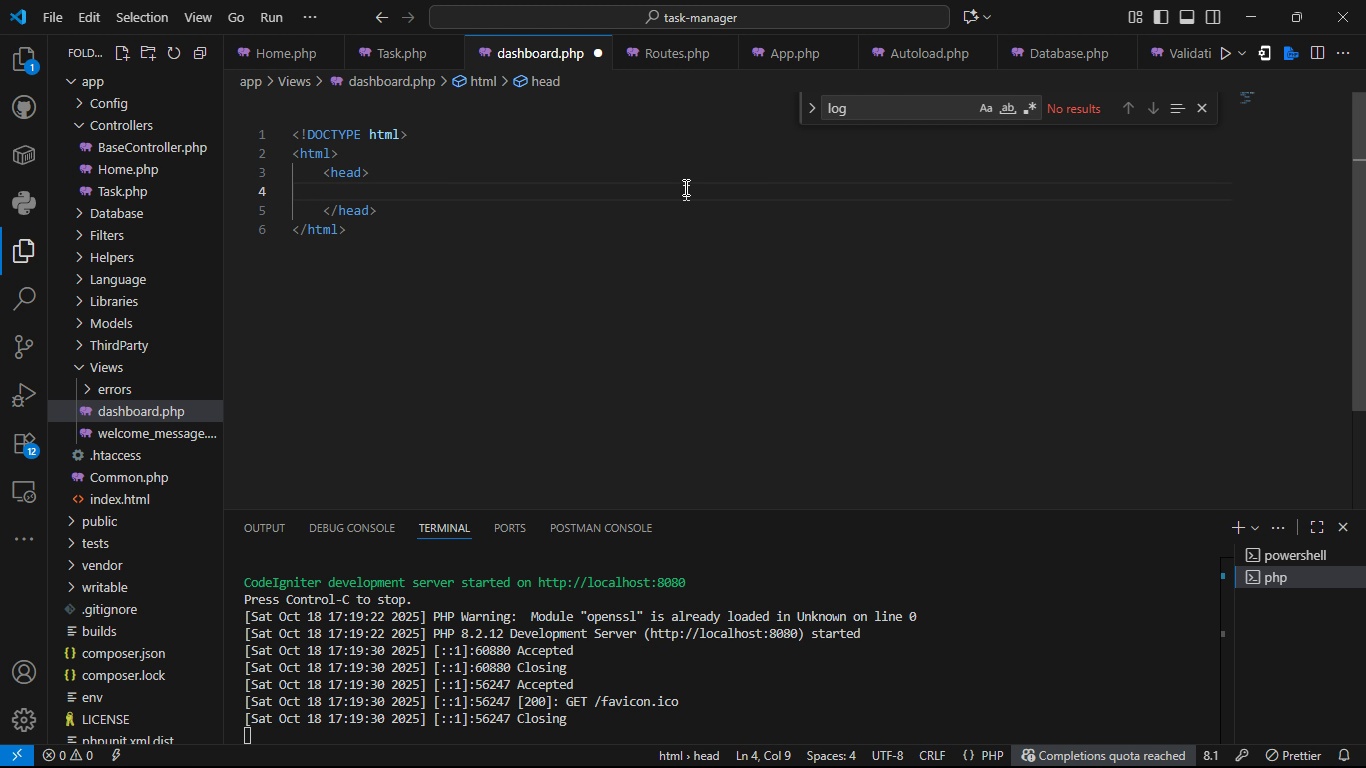 
left_click([415, 213])
 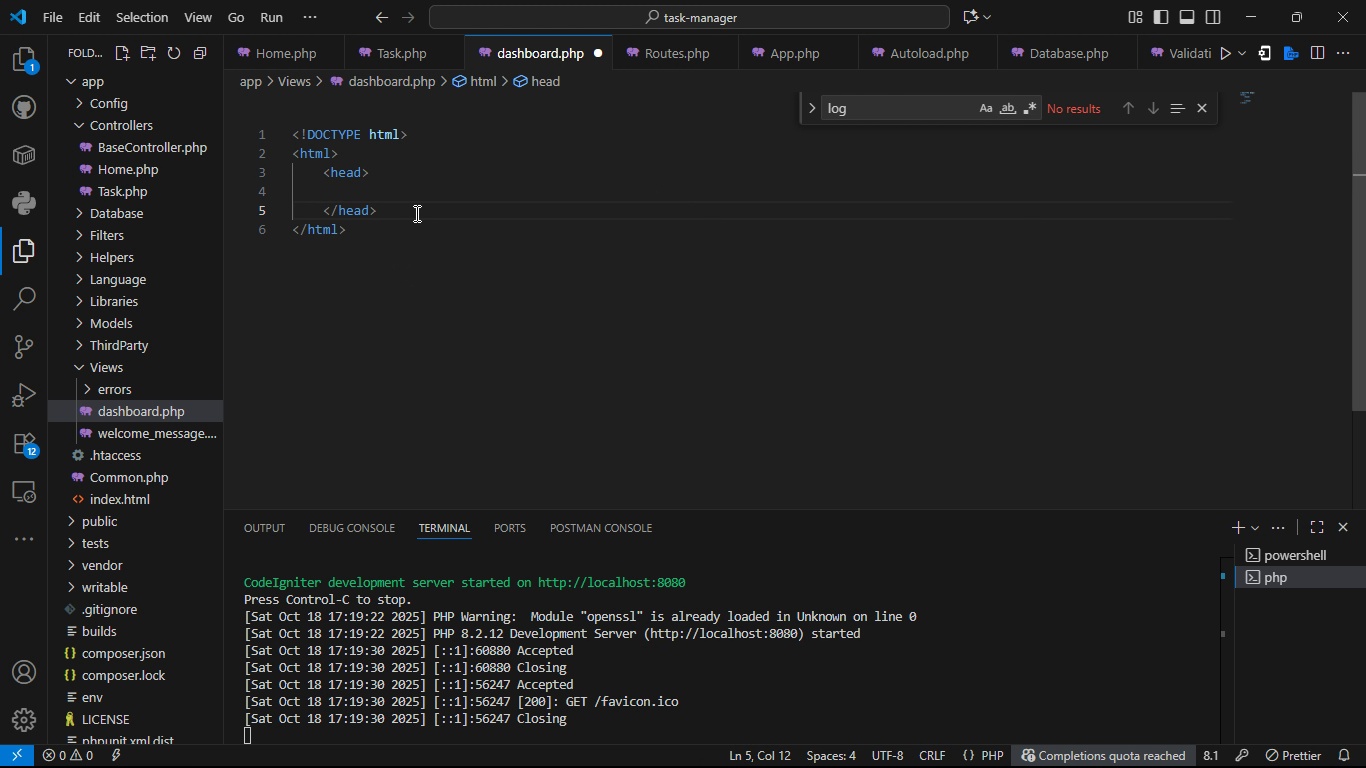 
key(Enter)
 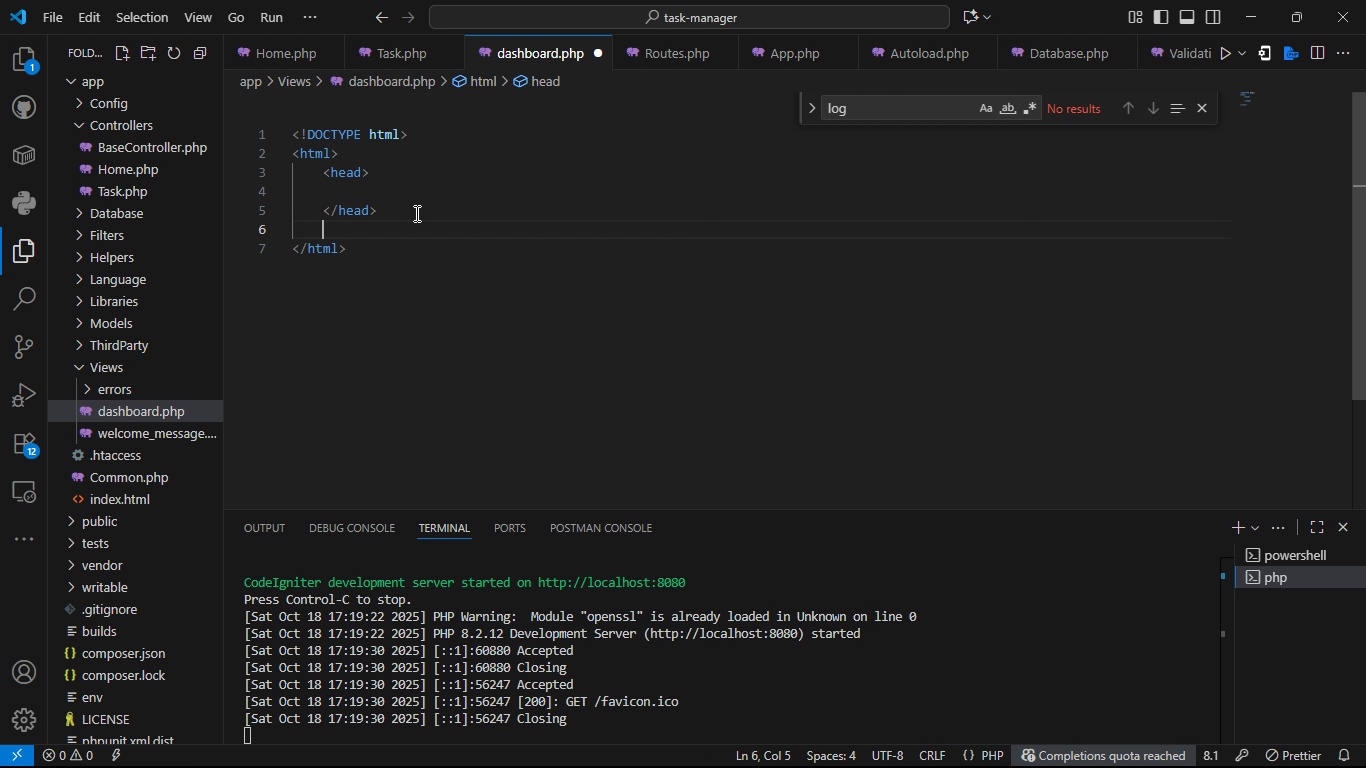 
type(<body?)
key(Backspace)
type(>)
 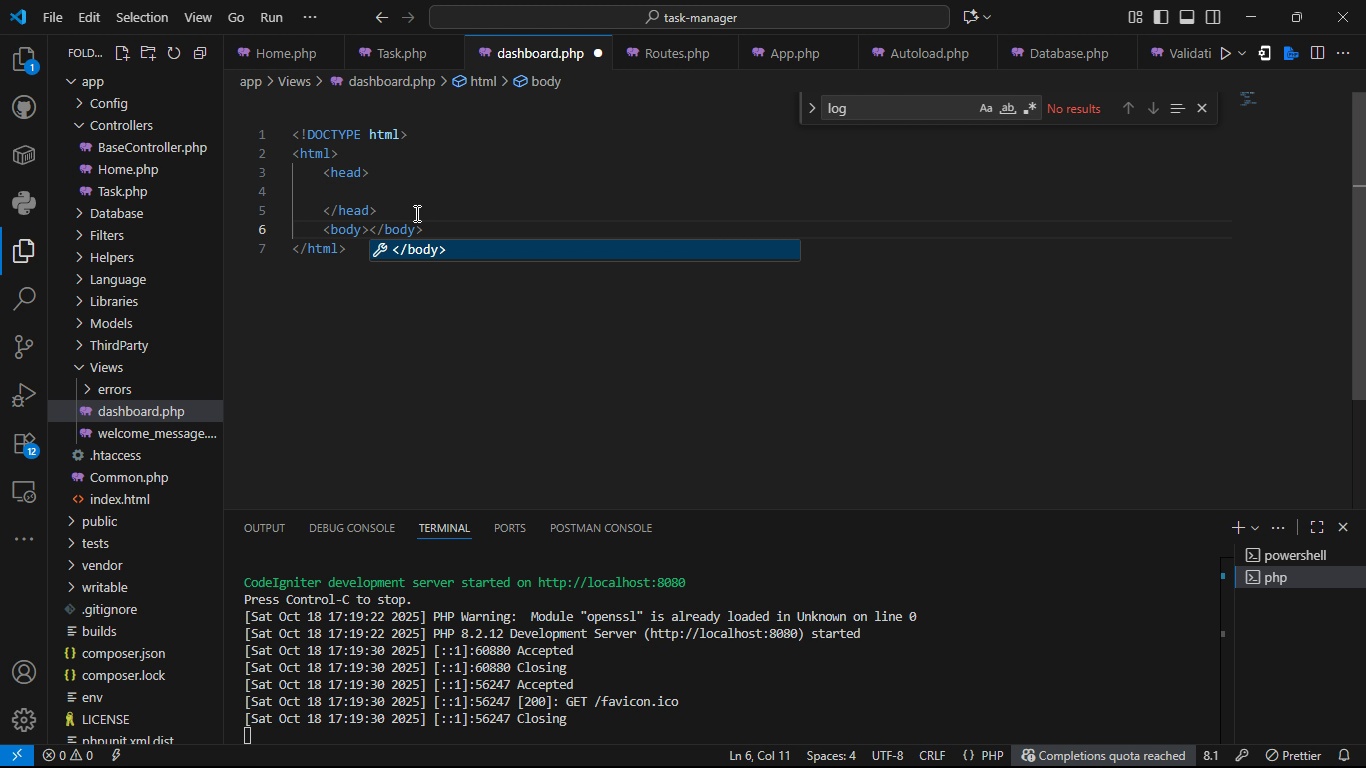 
key(Enter)
 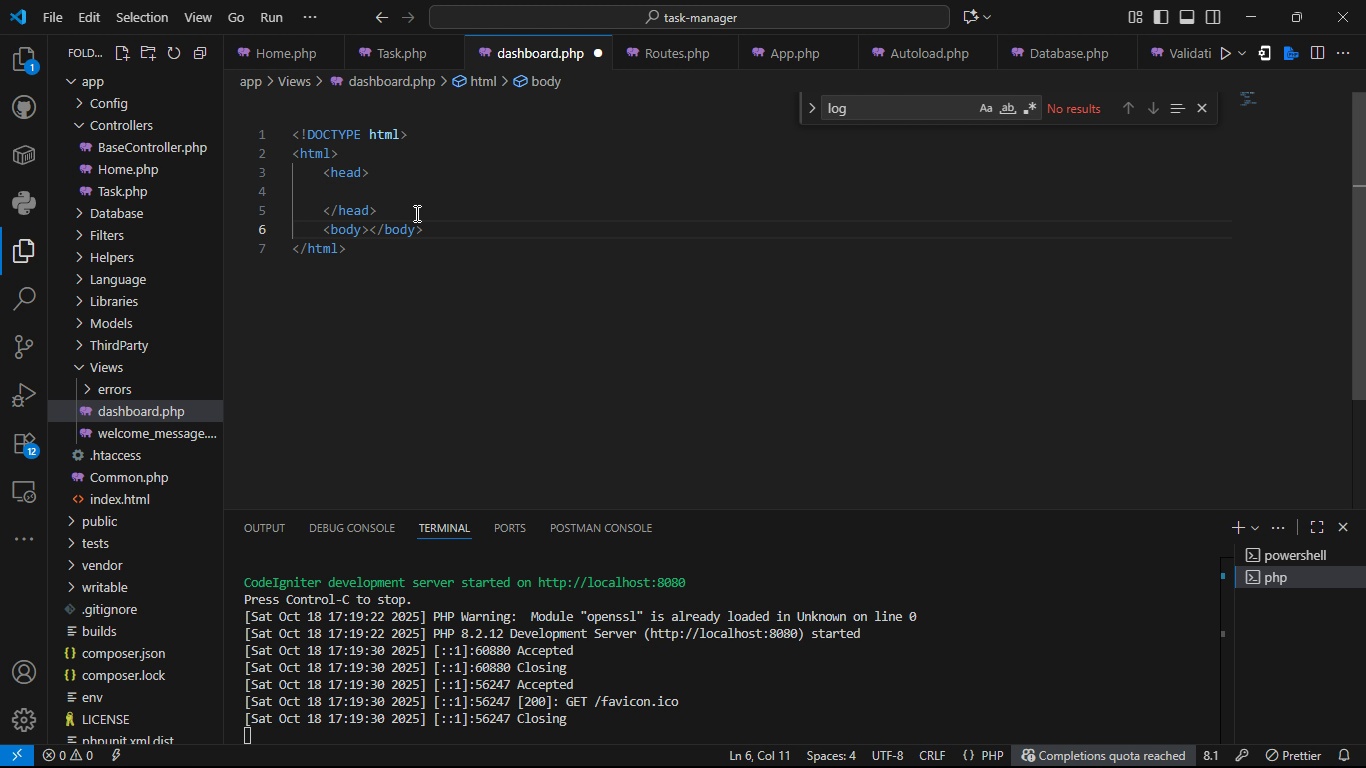 
key(Enter)
 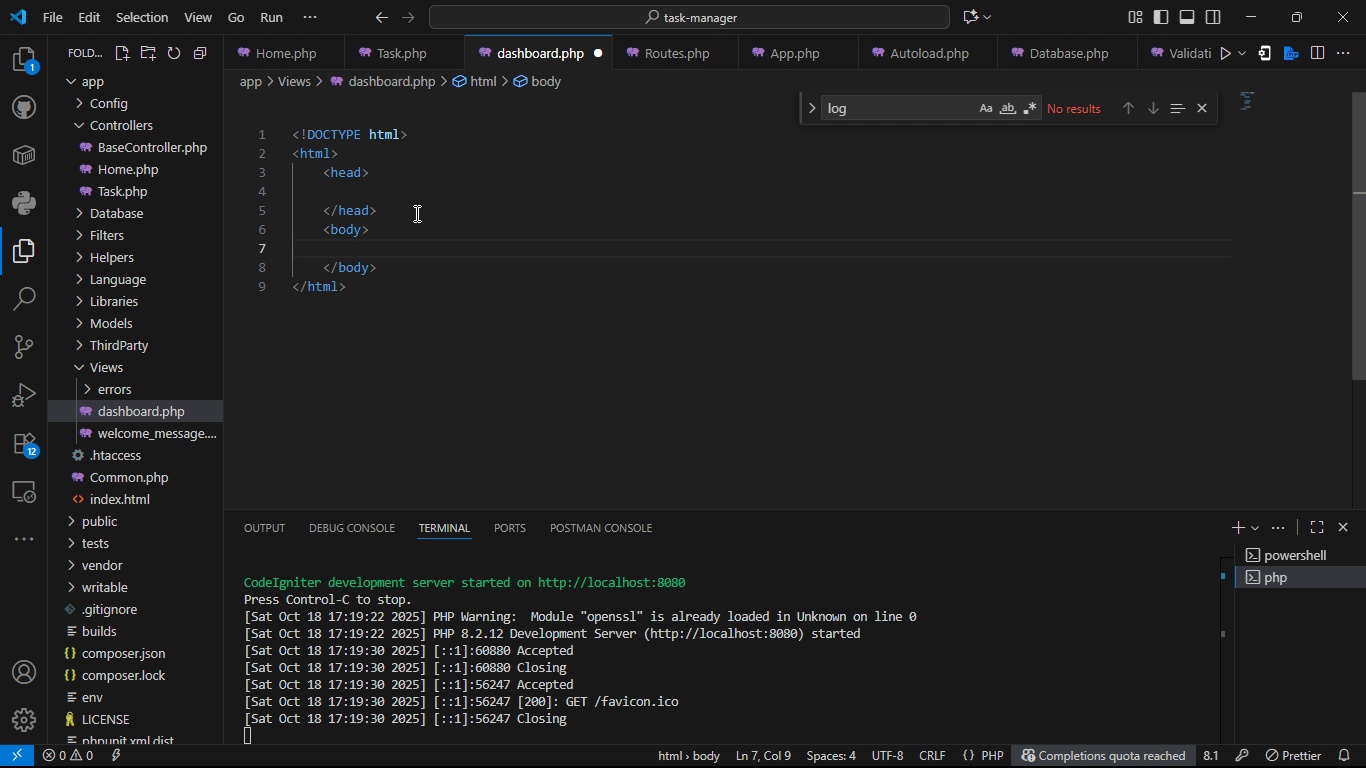 
hold_key(key=ShiftLeft, duration=0.33)
 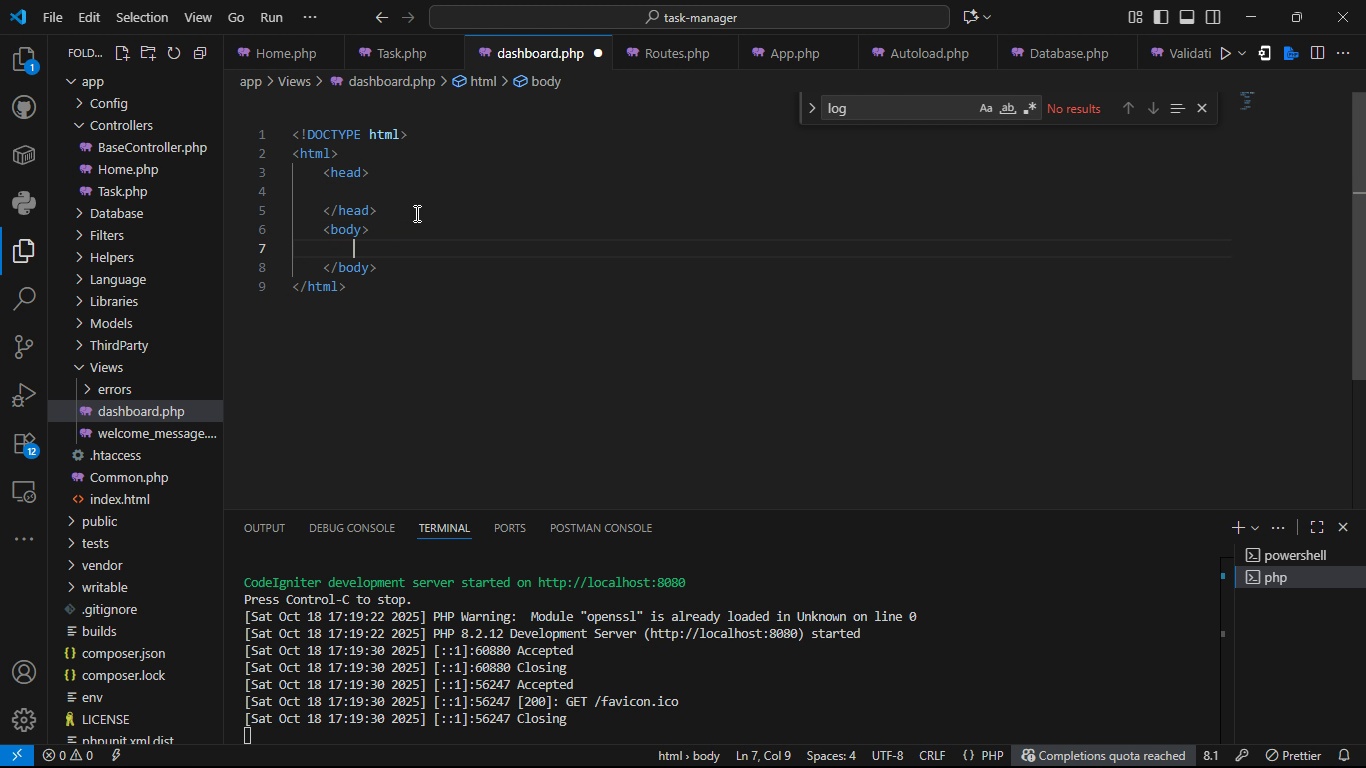 
type(<)
key(Backspace)
type(<)
key(Backspace)
type(<div>)
 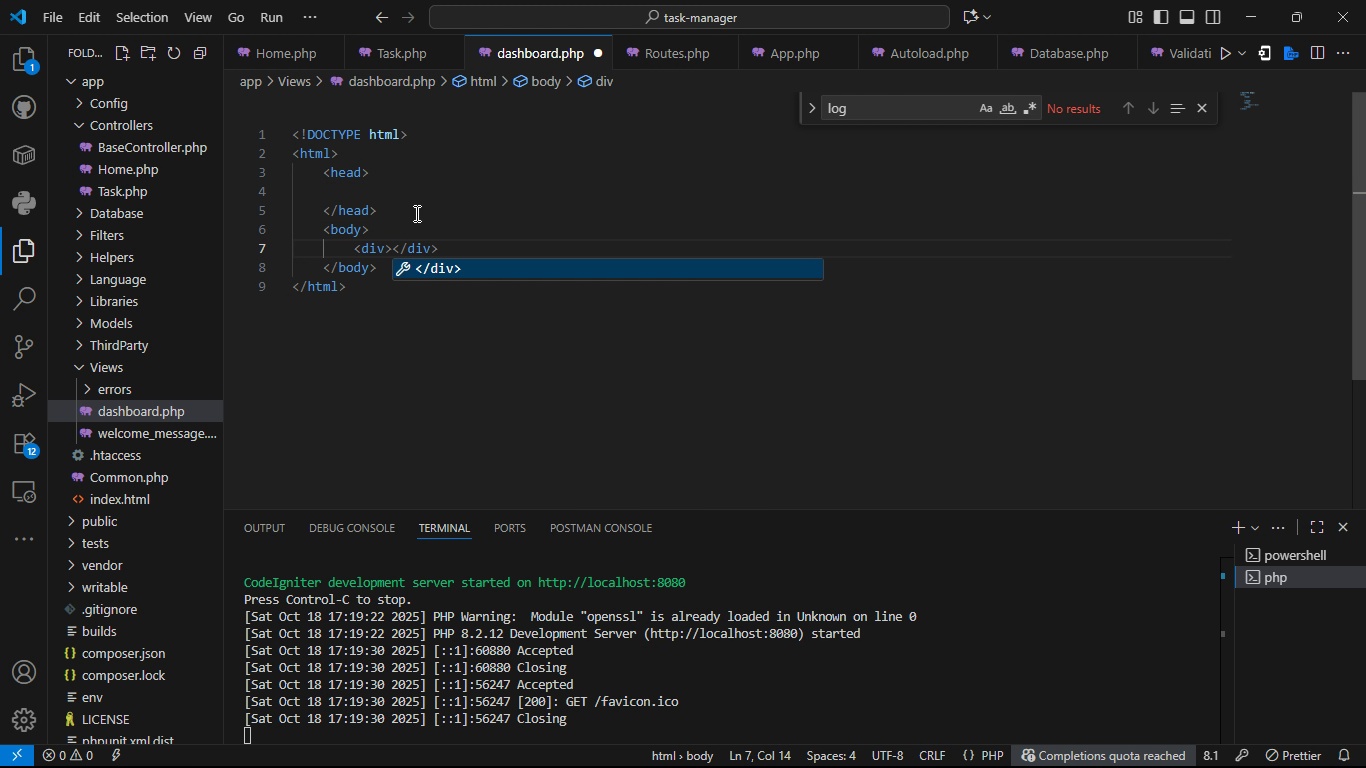 
key(Enter)
 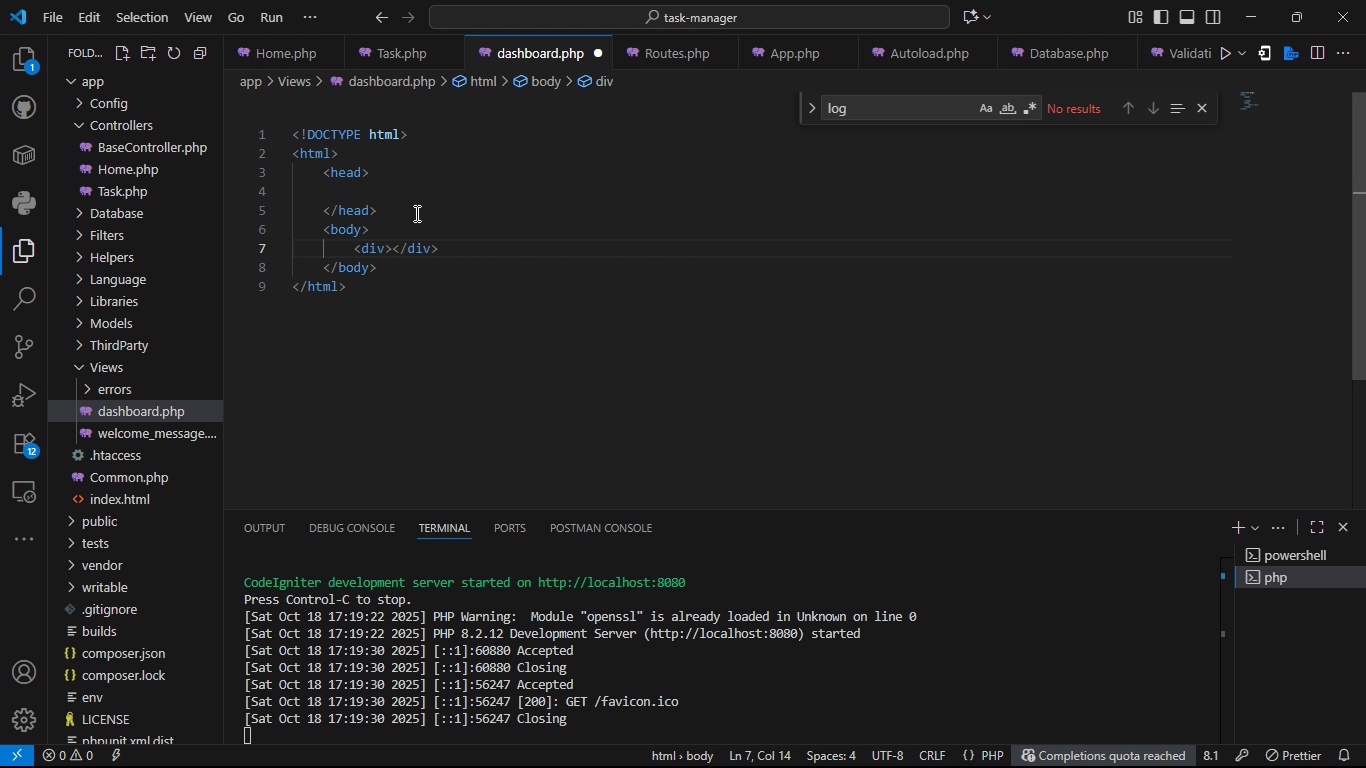 
key(Enter)
 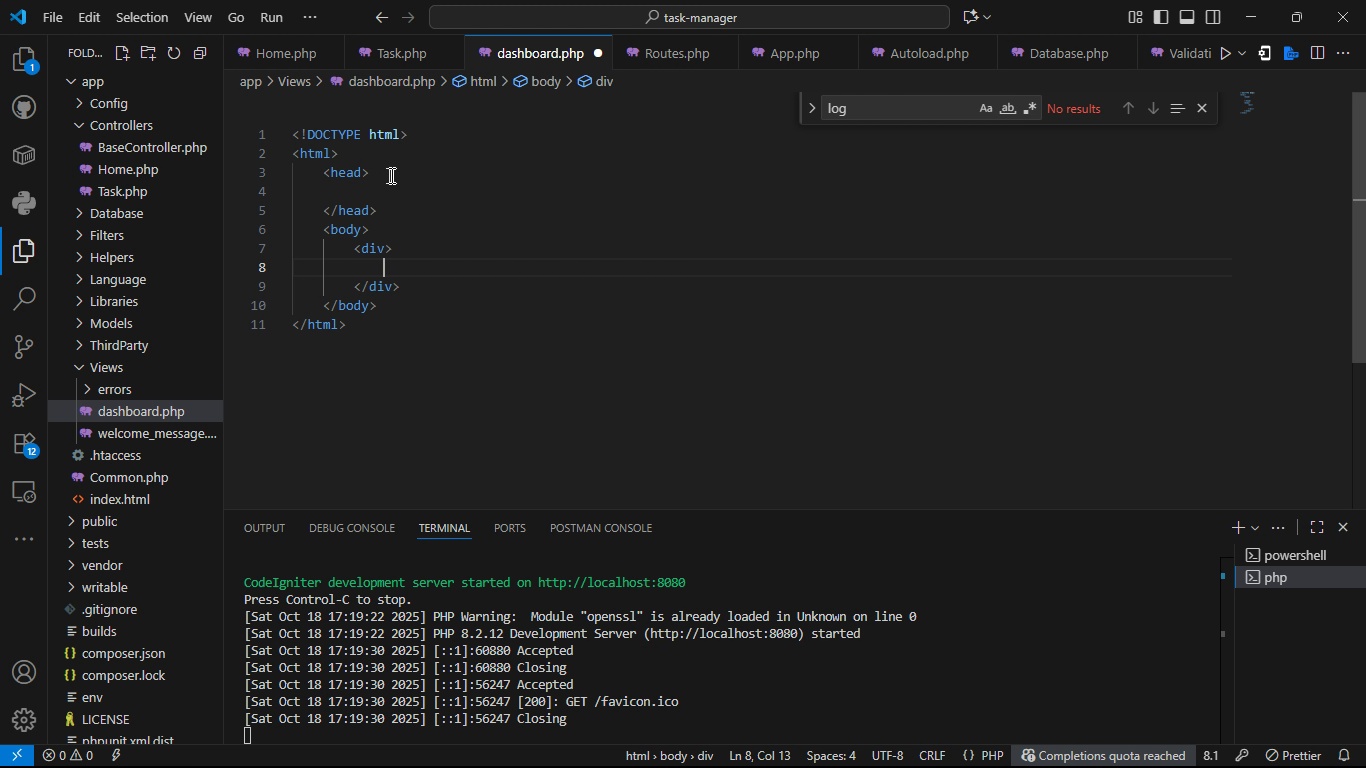 
left_click([390, 175])
 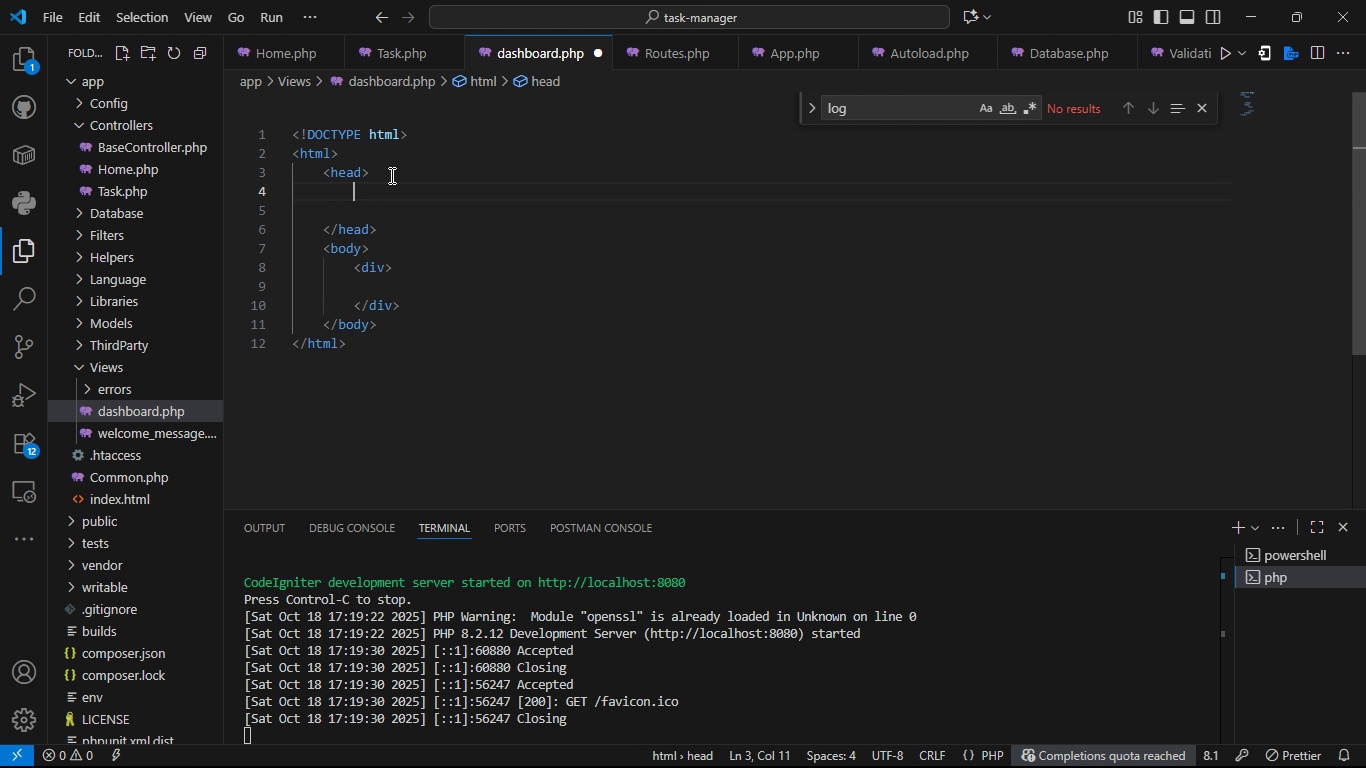 
key(Enter)
 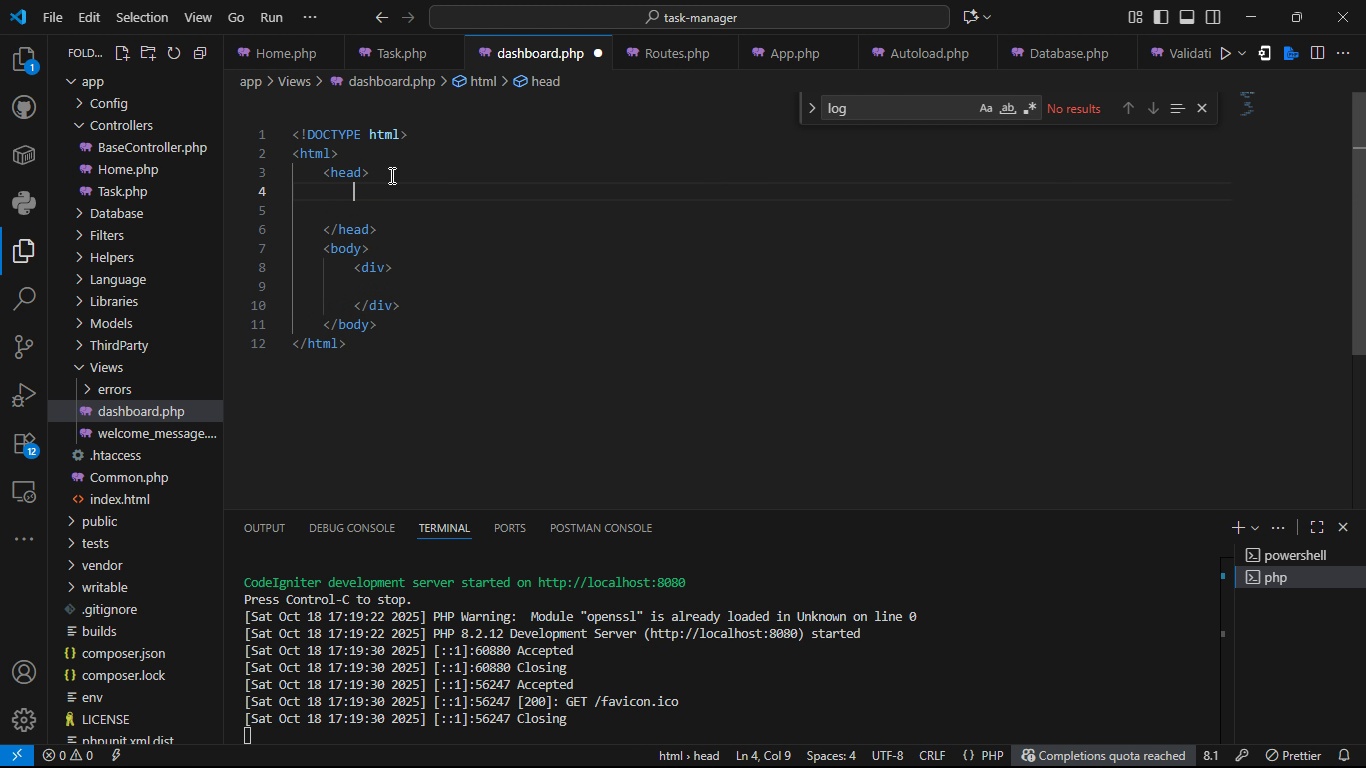 
type(<script)
key(Backspace)
key(Backspace)
key(Backspace)
key(Backspace)
key(Backspace)
key(Backspace)
key(Backspace)
 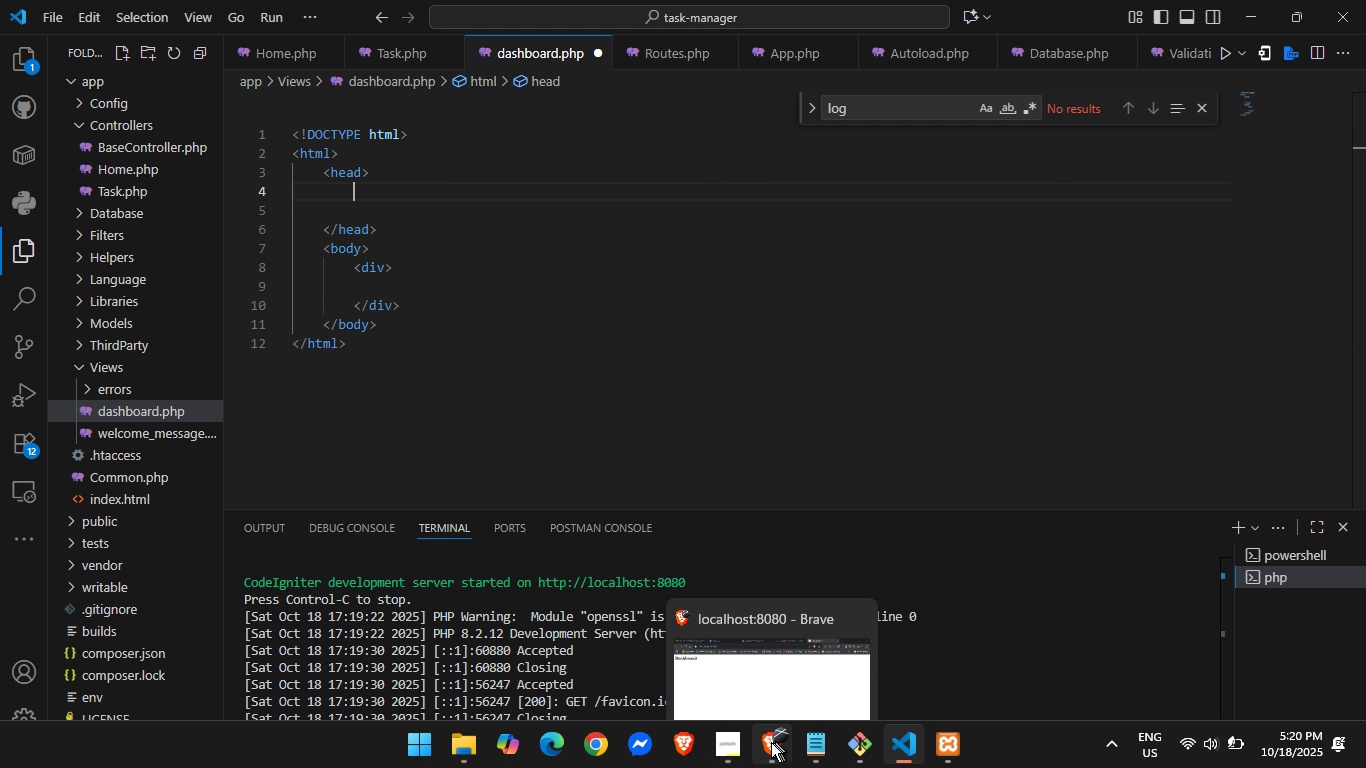 
left_click([769, 742])
 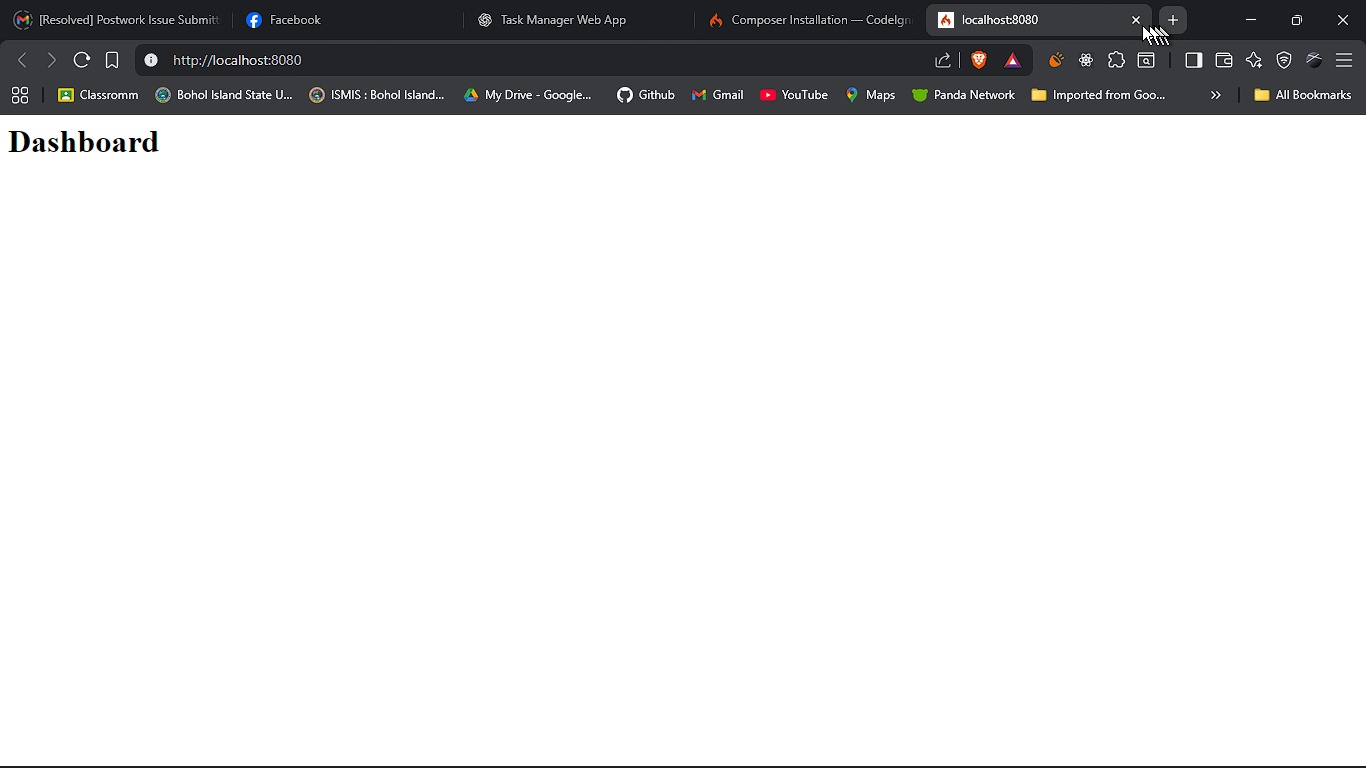 
left_click([841, 8])
 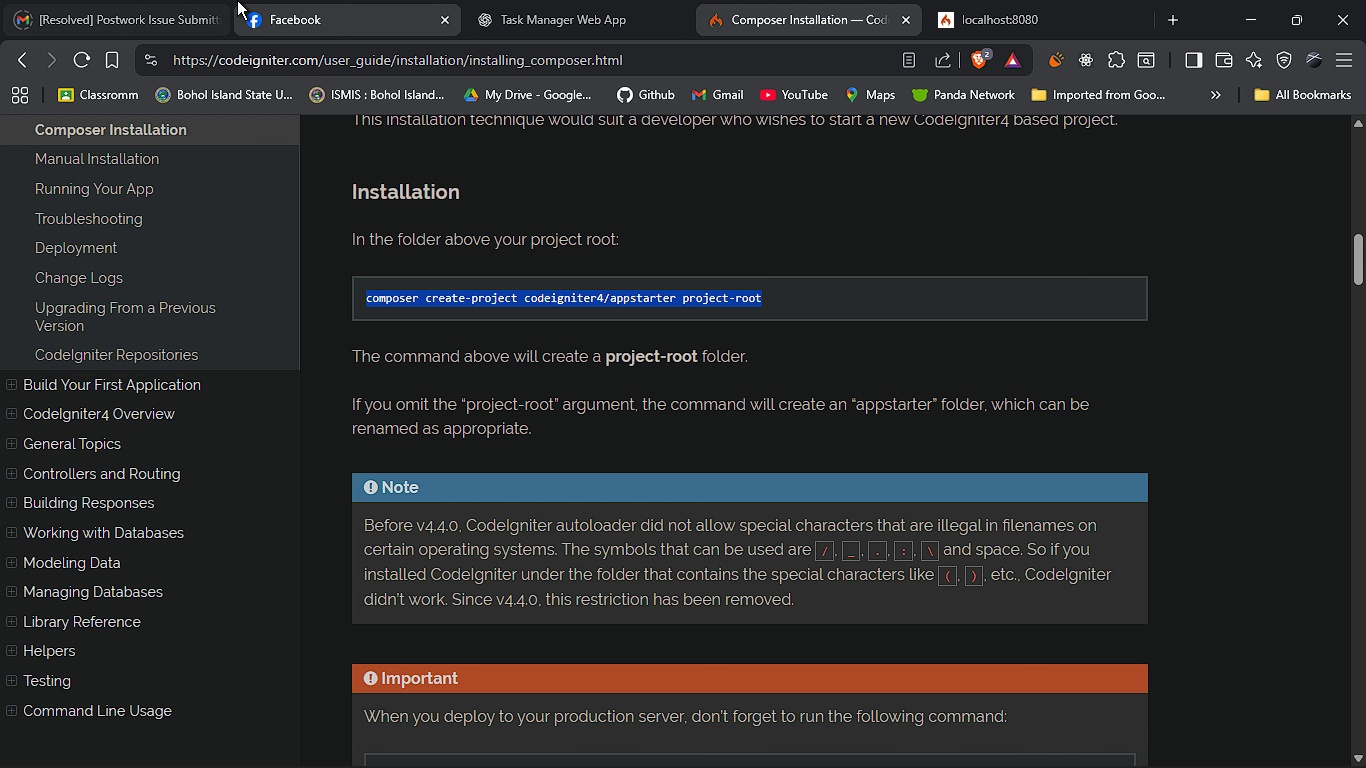 
left_click([193, 0])
 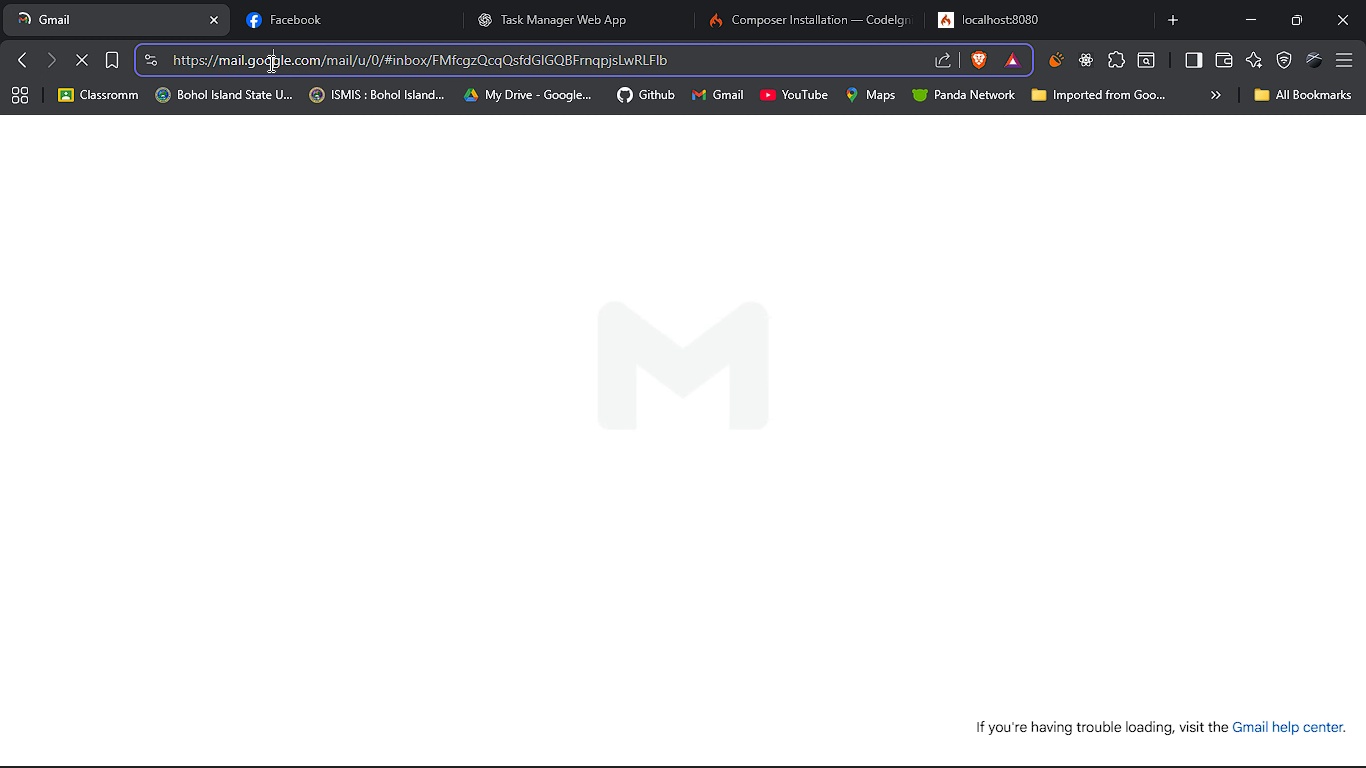 
left_click([269, 63])
 